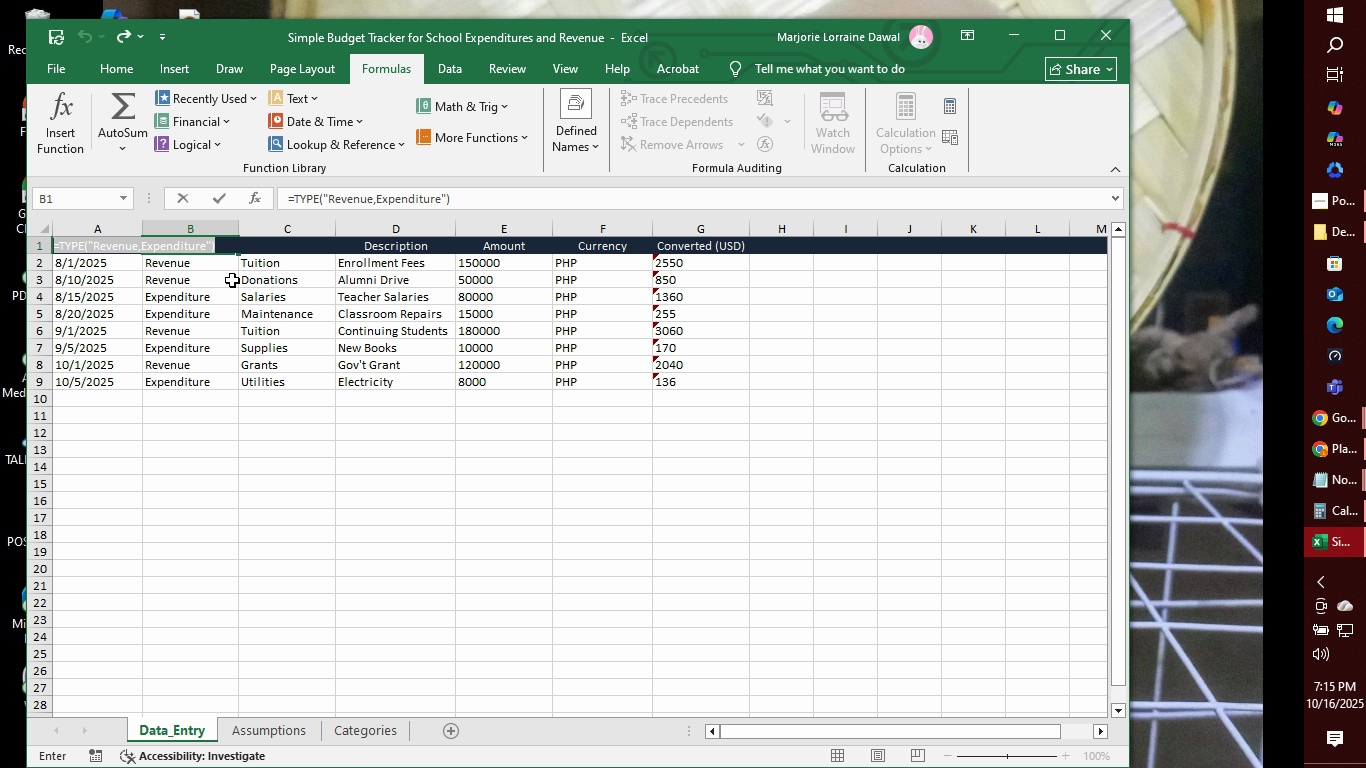 
key(Control+Z)
 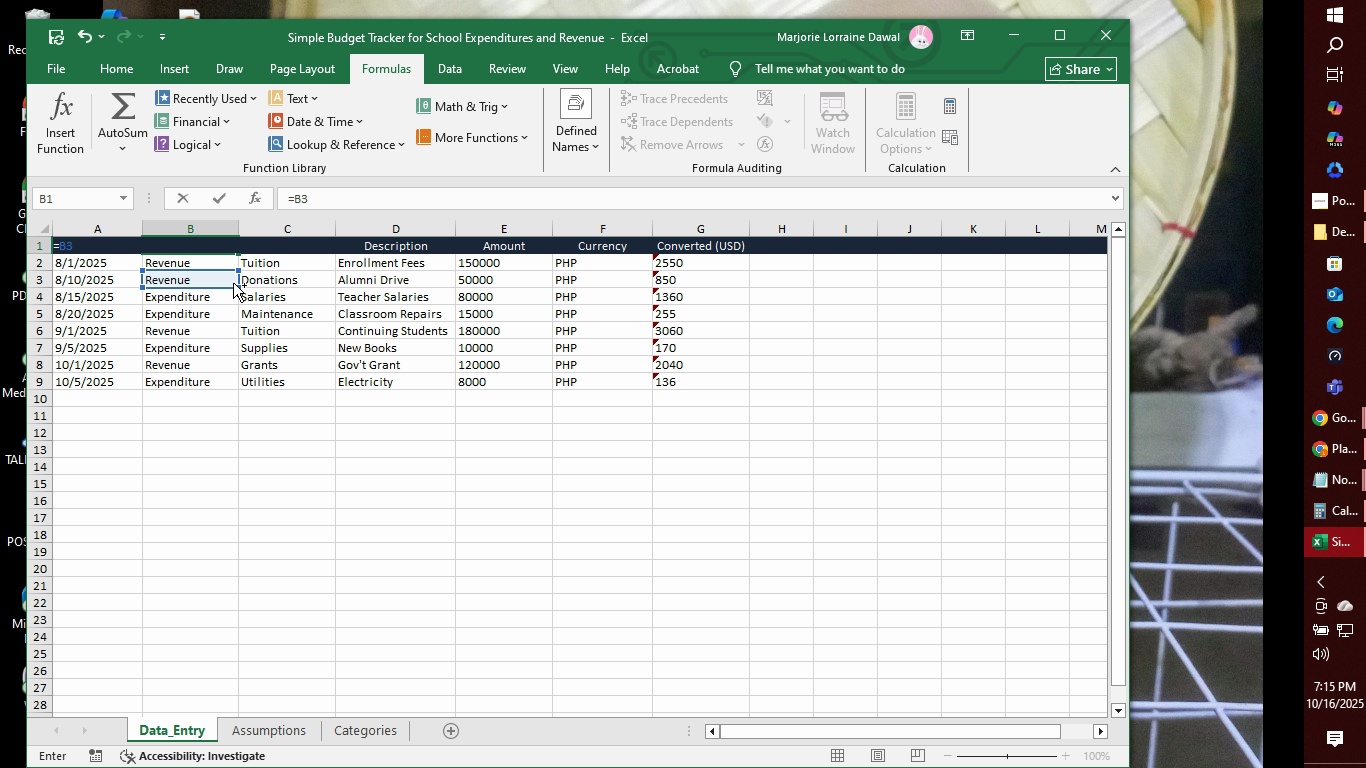 
key(Control+Z)
 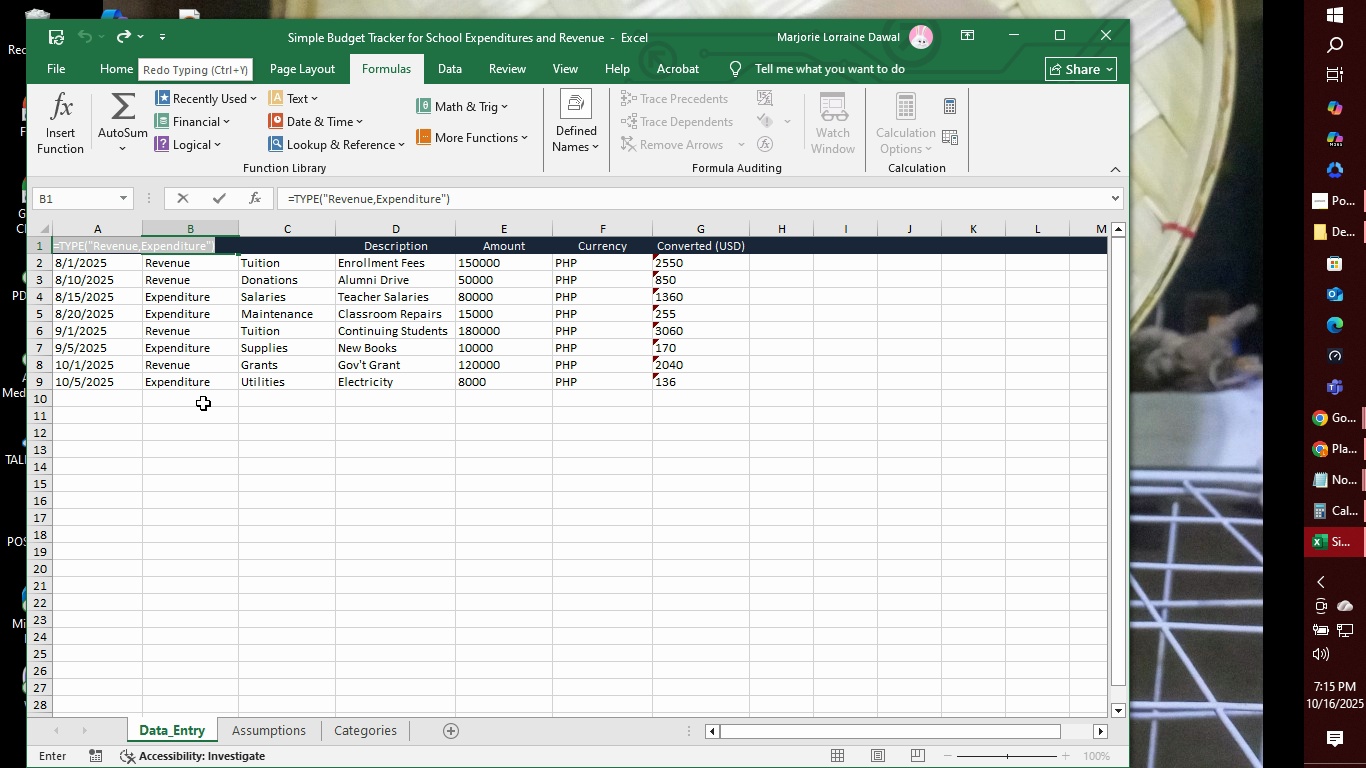 
left_click([1103, 33])
 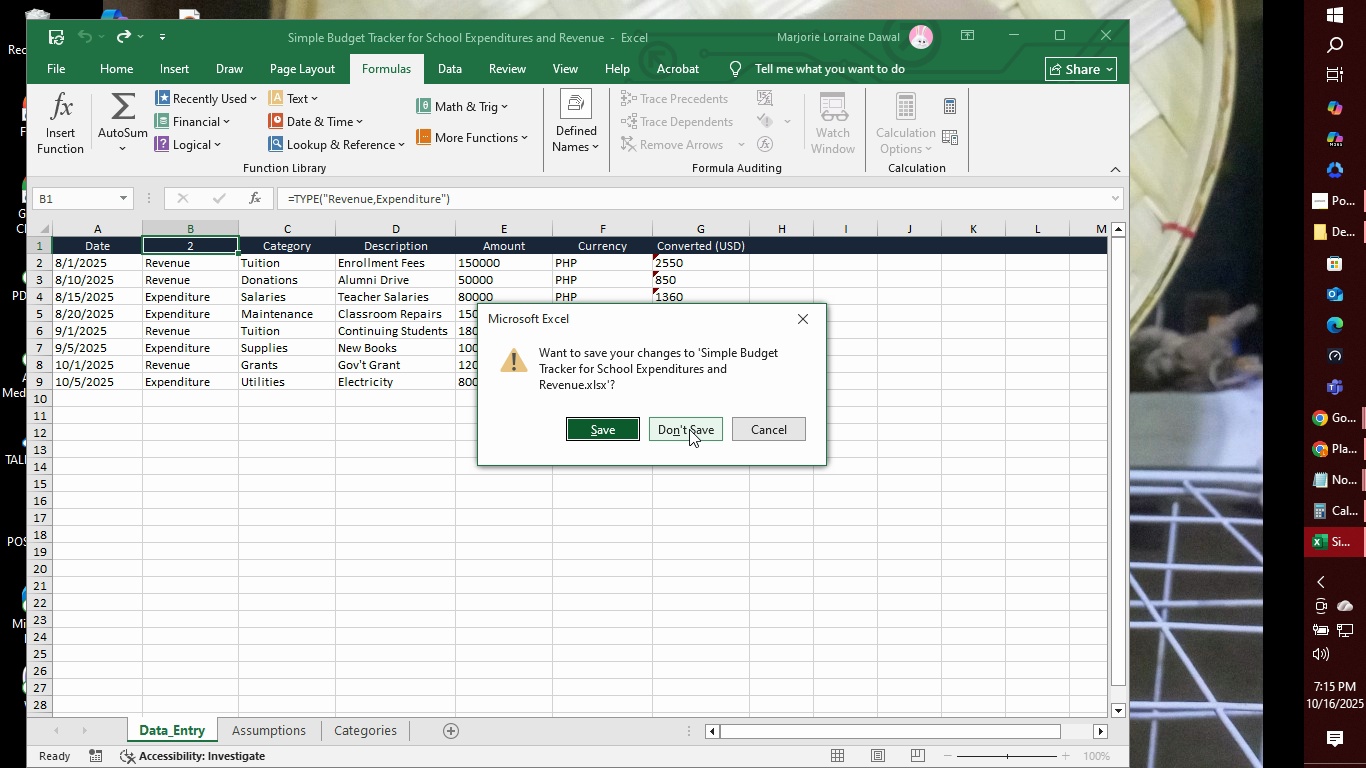 
left_click([689, 429])
 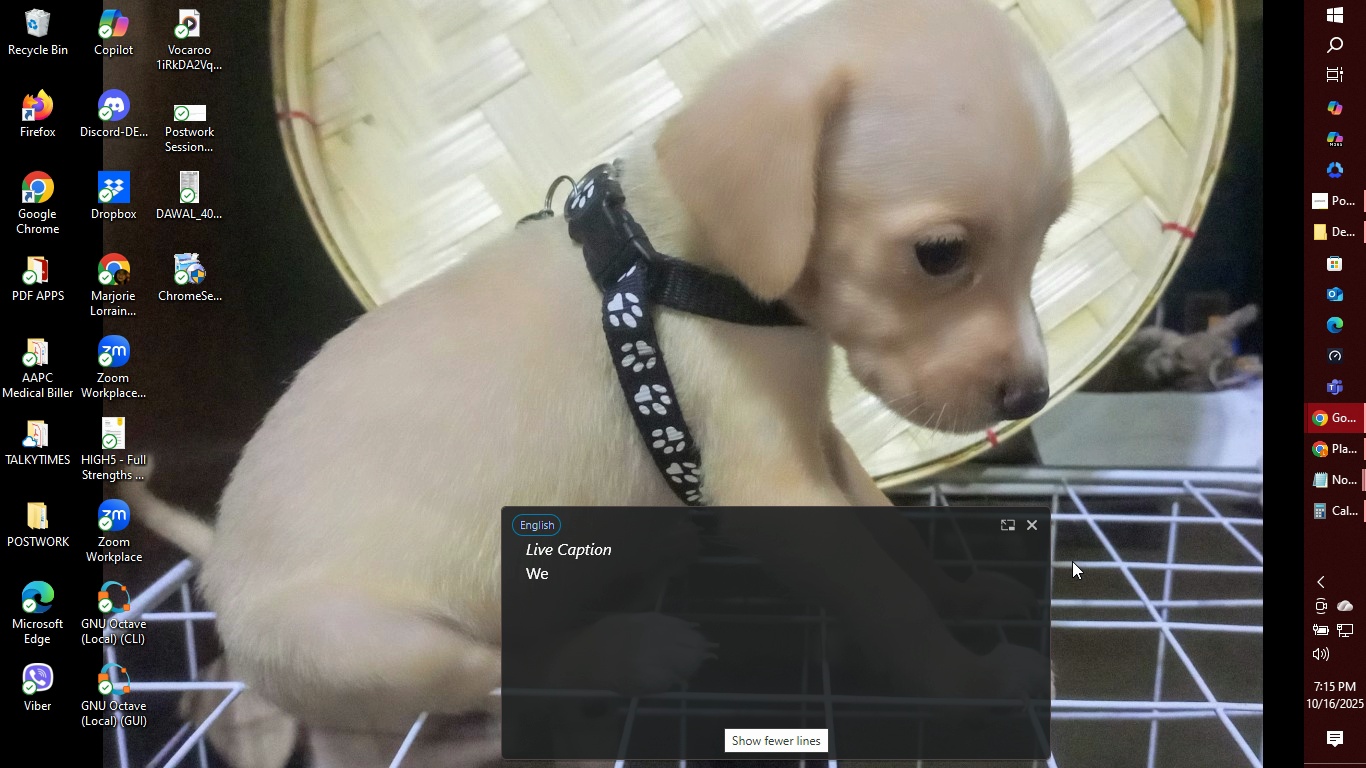 
left_click([1032, 526])
 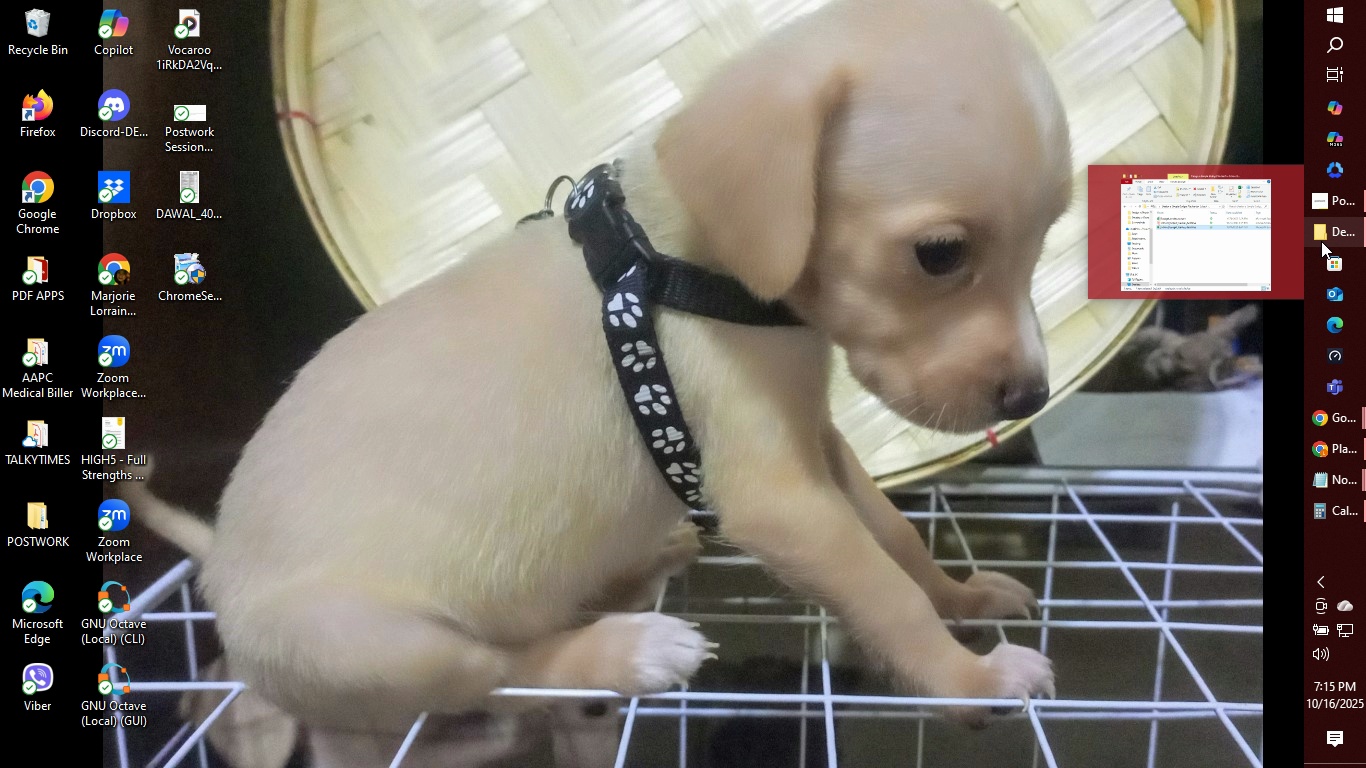 
left_click([1321, 241])
 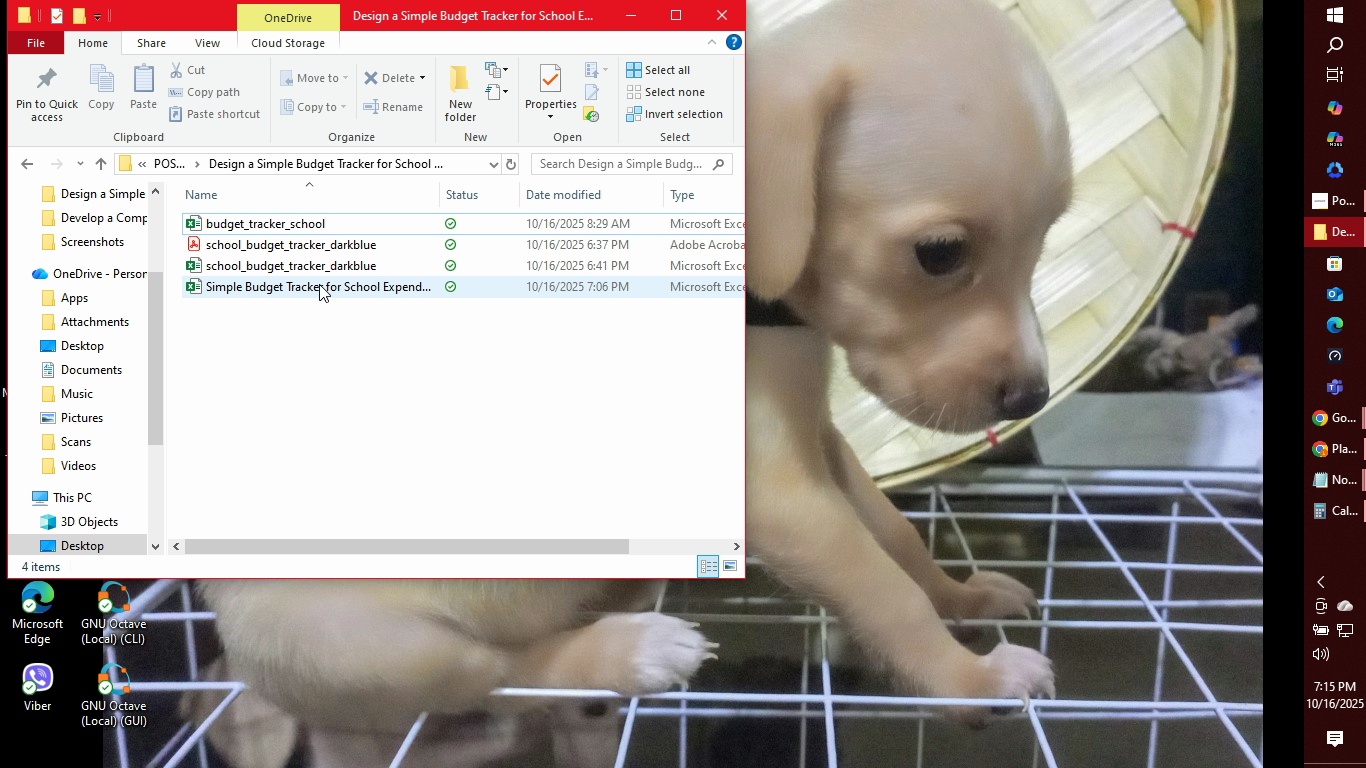 
double_click([319, 284])
 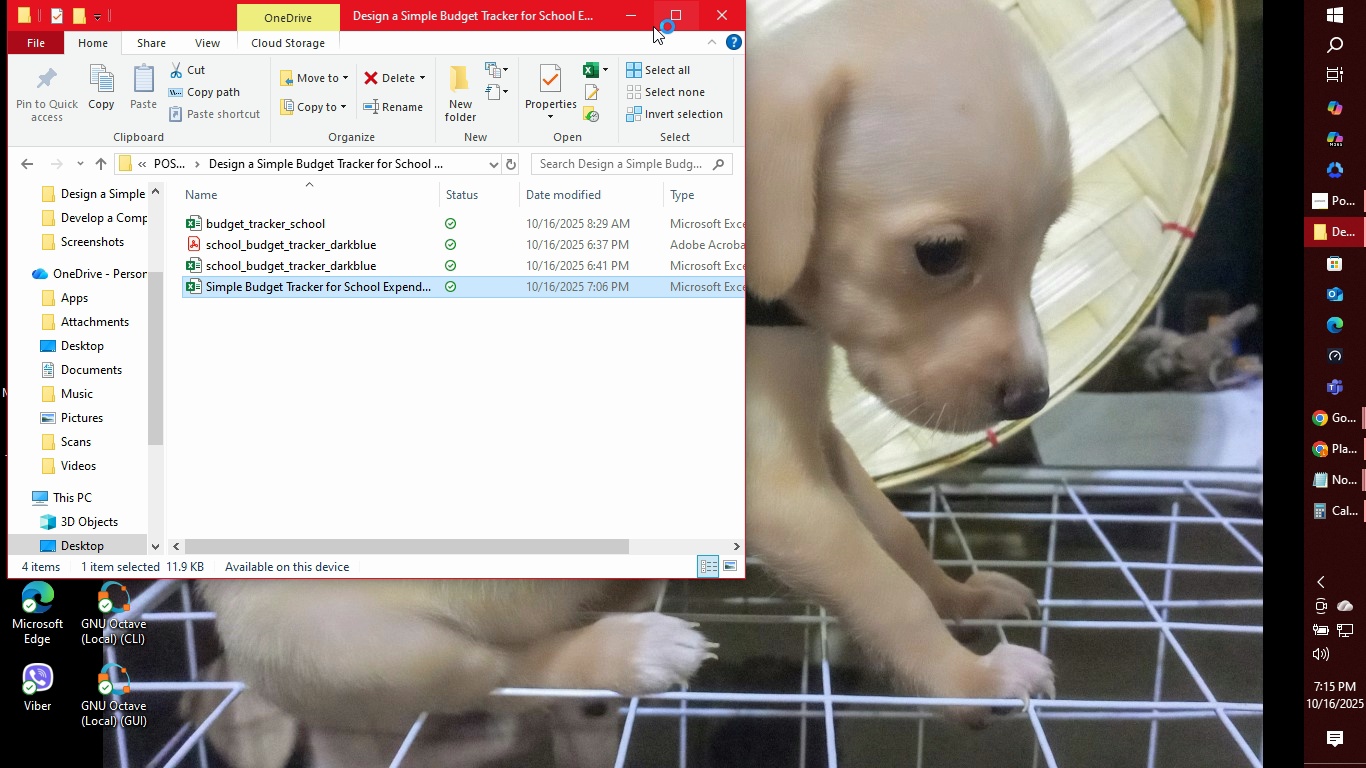 
left_click([633, 21])
 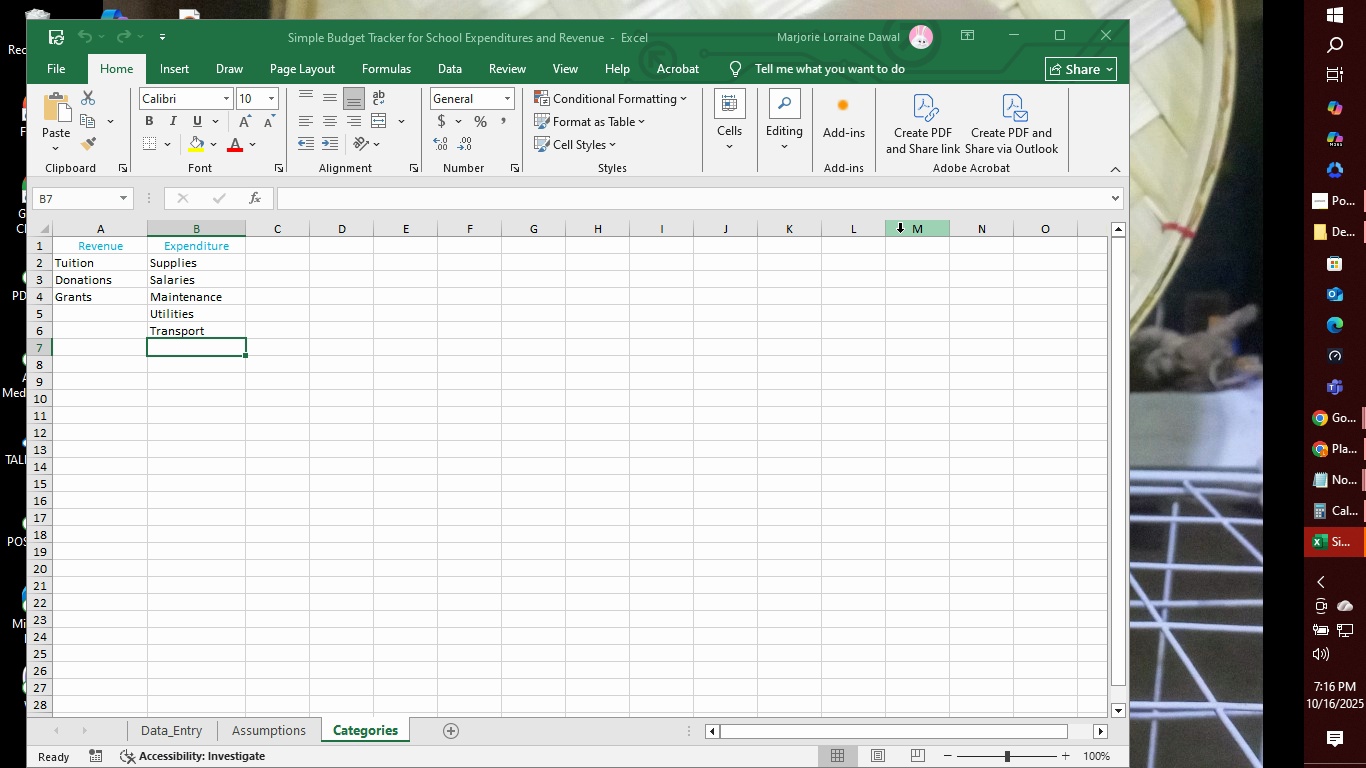 
wait(7.05)
 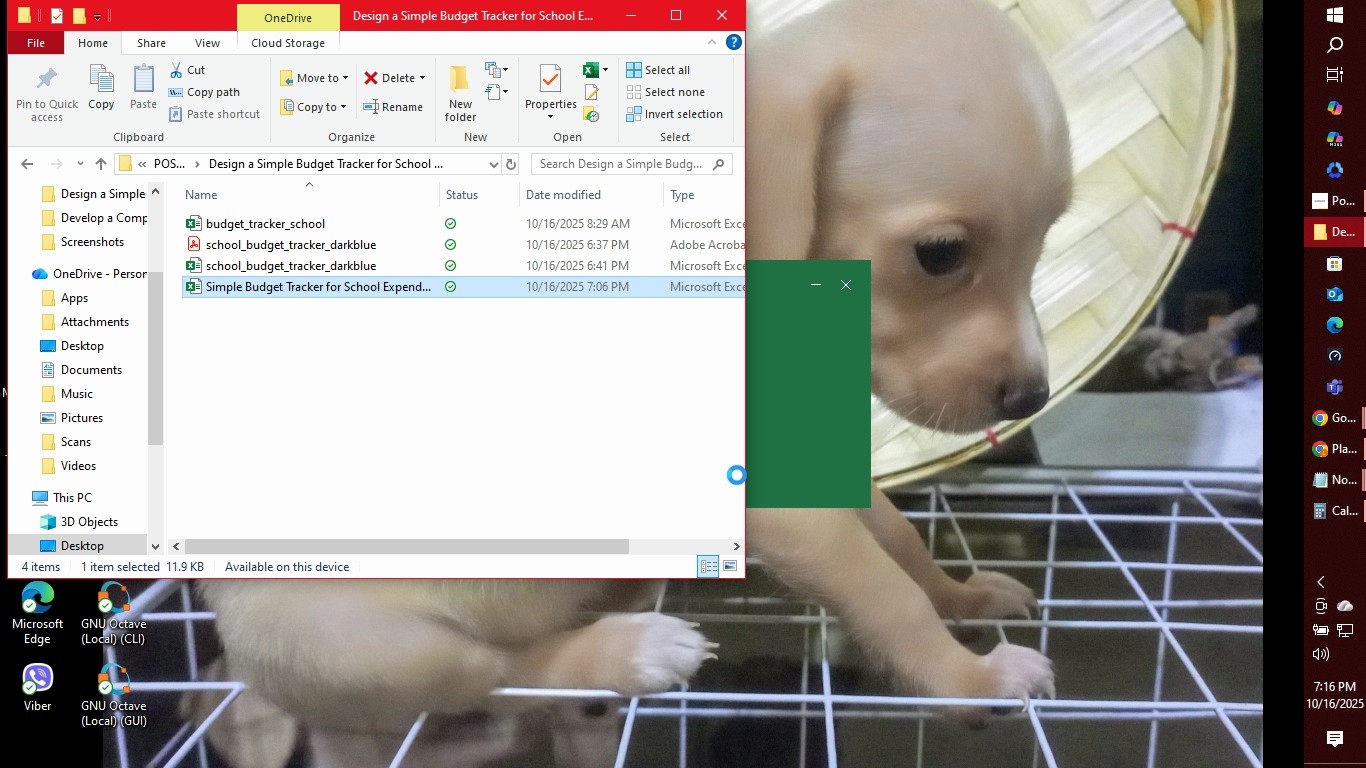 
left_click([885, 46])
 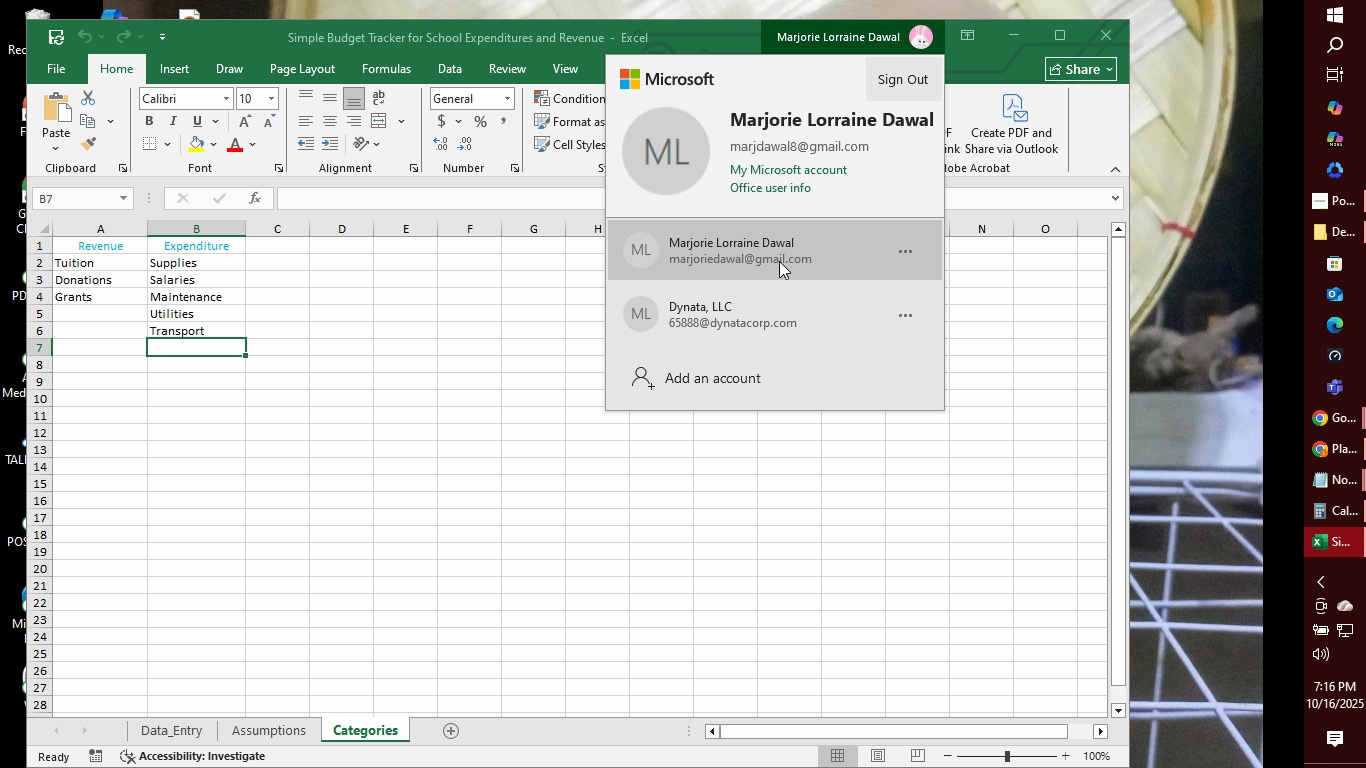 
left_click([780, 256])
 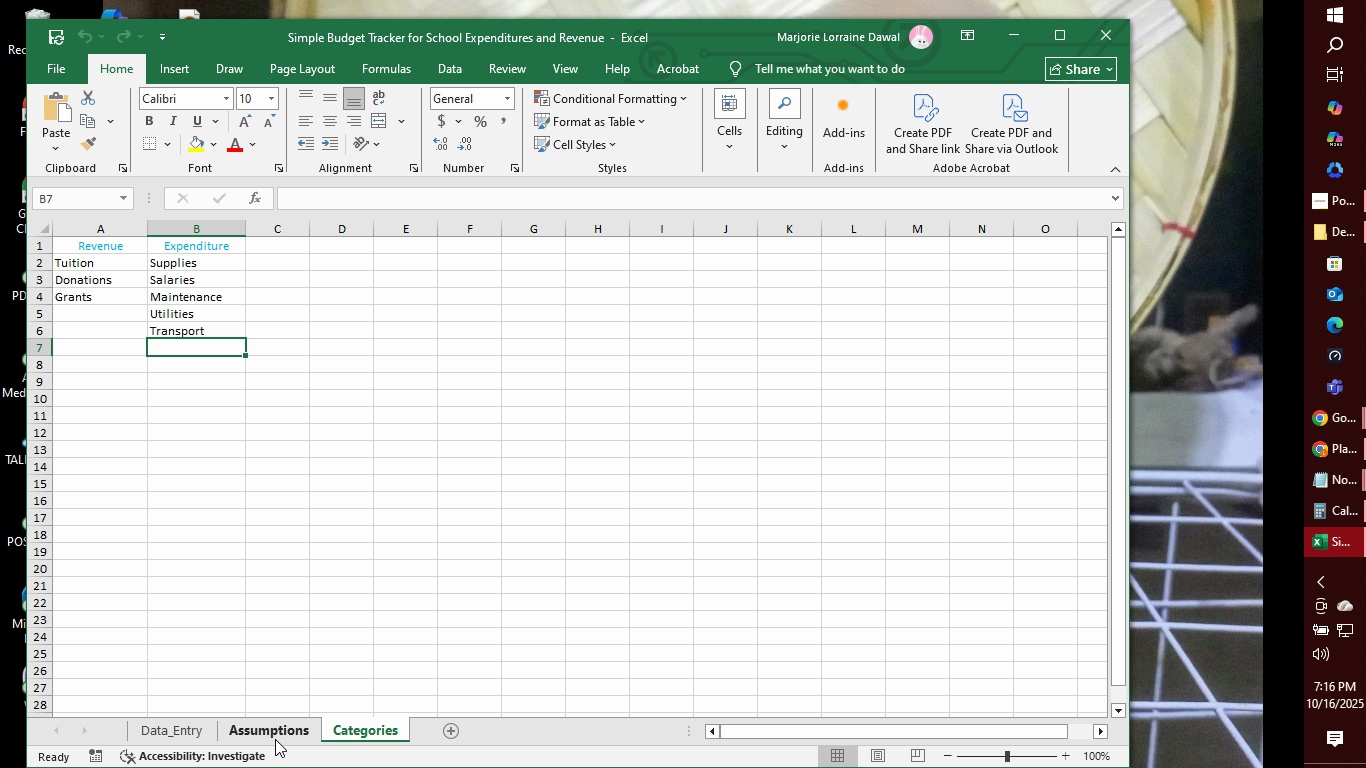 
left_click([275, 739])
 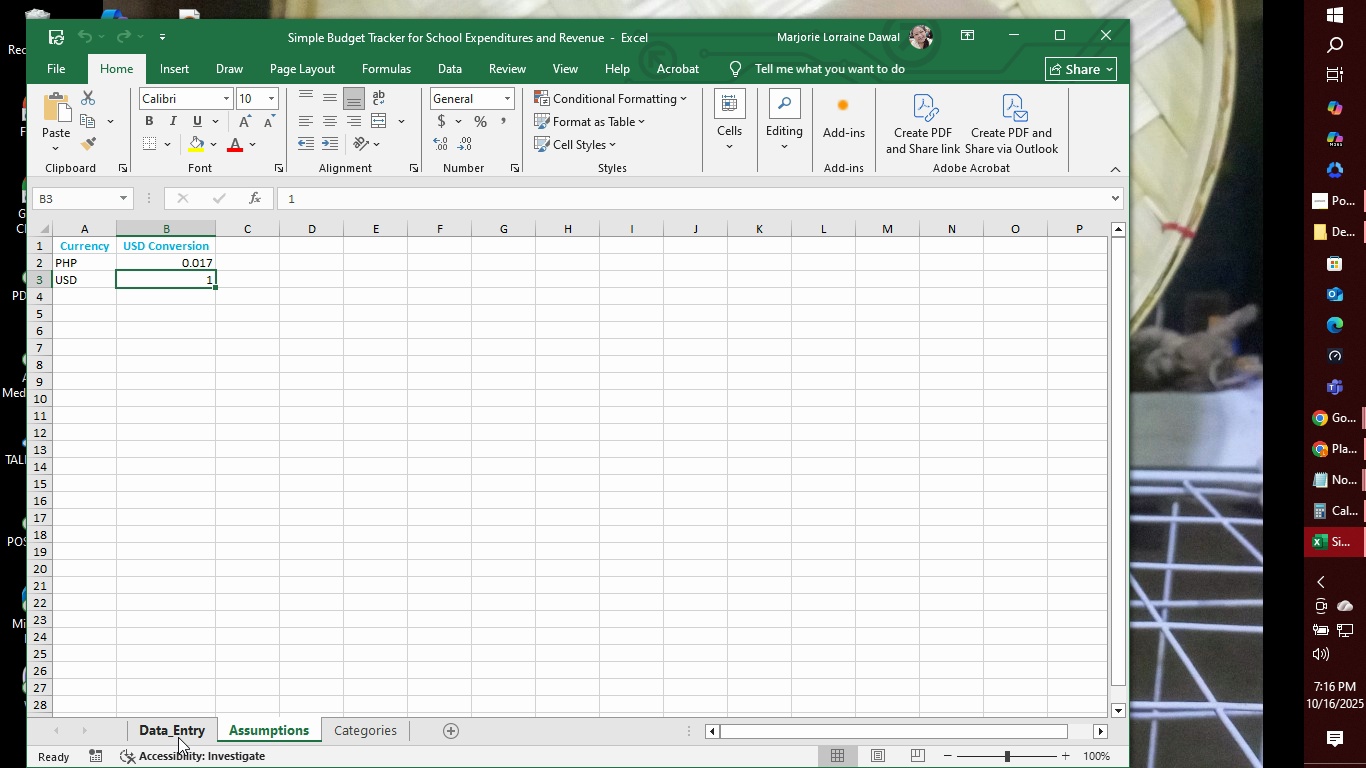 
left_click([178, 737])
 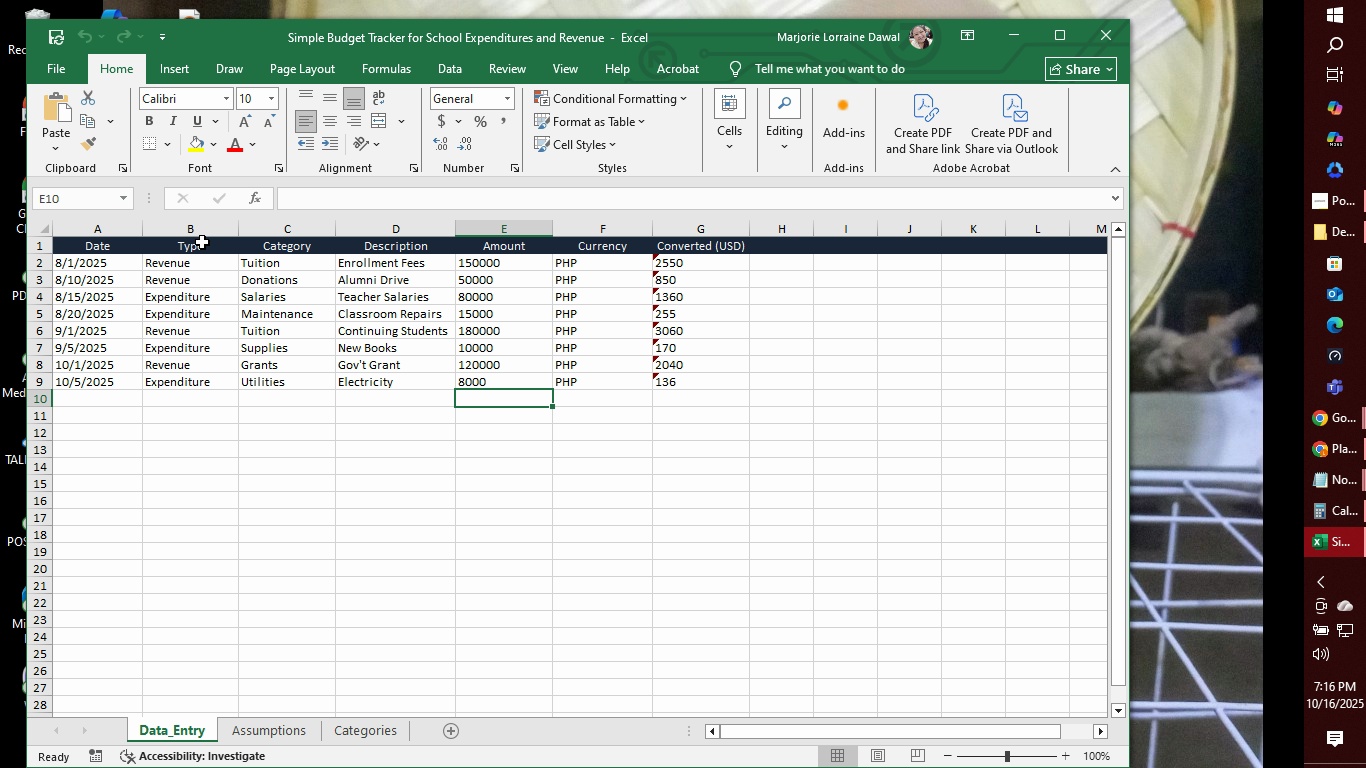 
left_click([202, 245])
 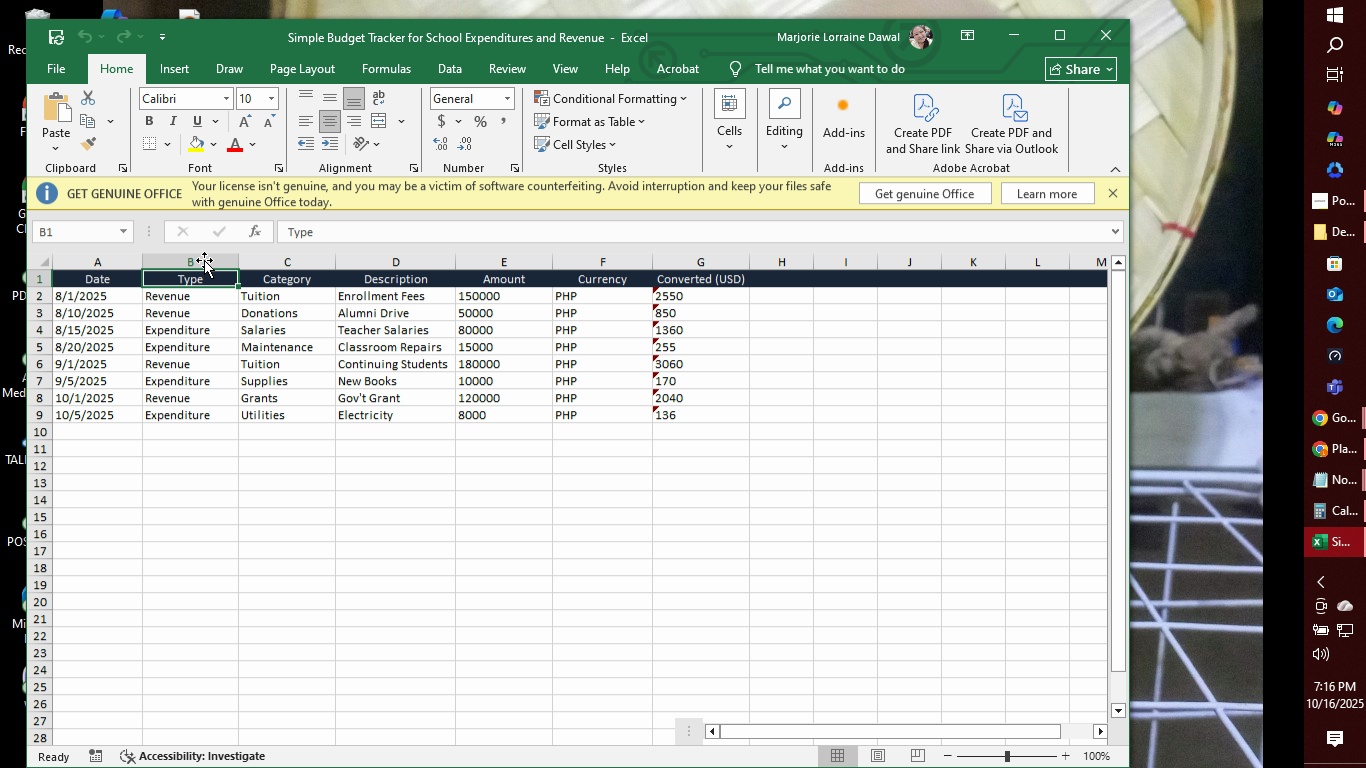 
left_click([204, 260])
 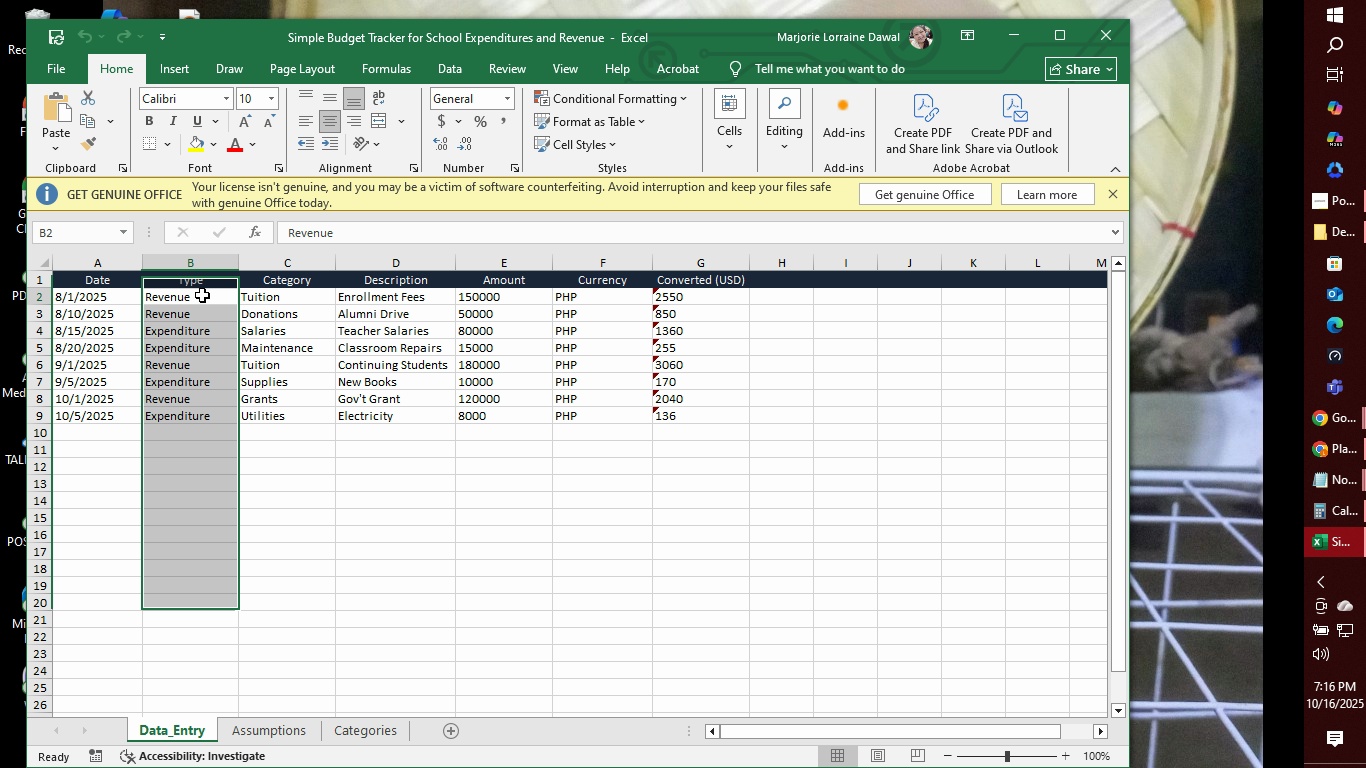 
left_click([202, 295])
 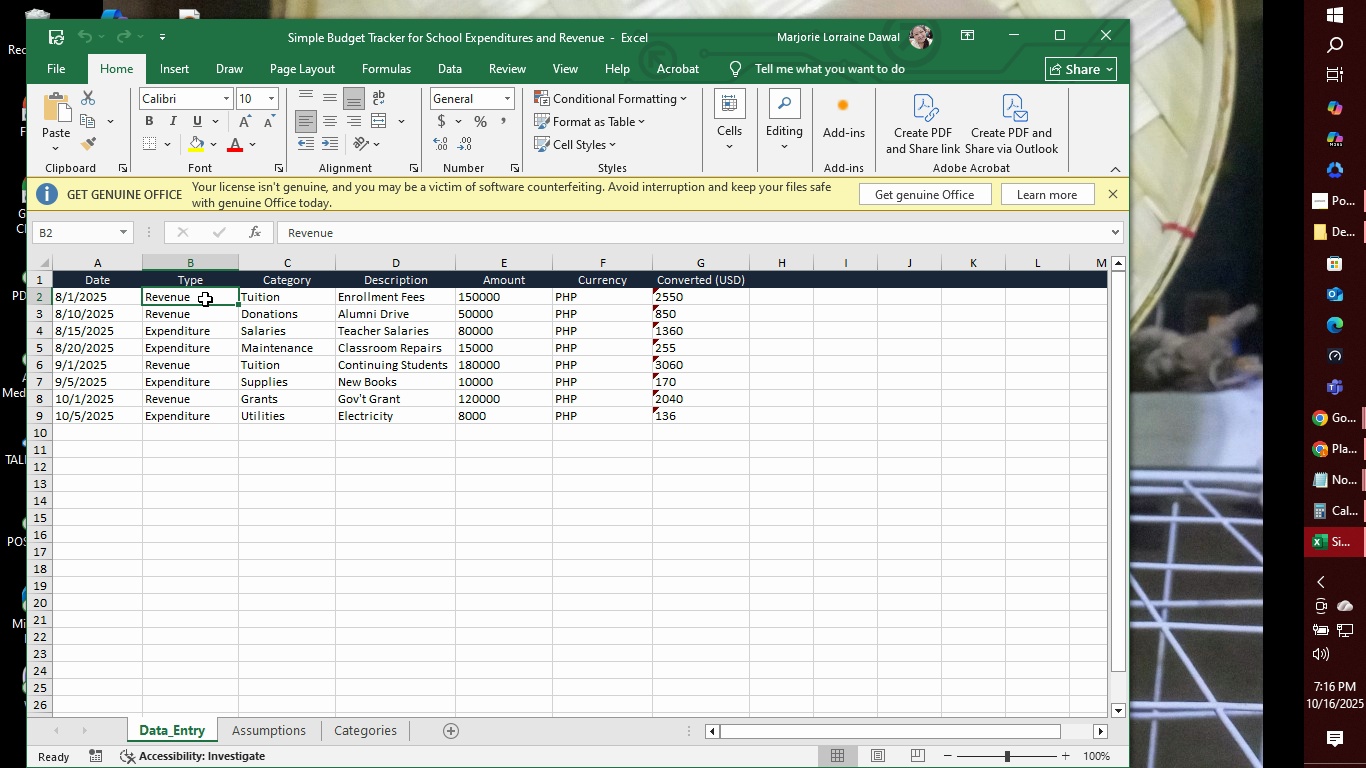 
left_click_drag(start_coordinate=[205, 299], to_coordinate=[197, 410])
 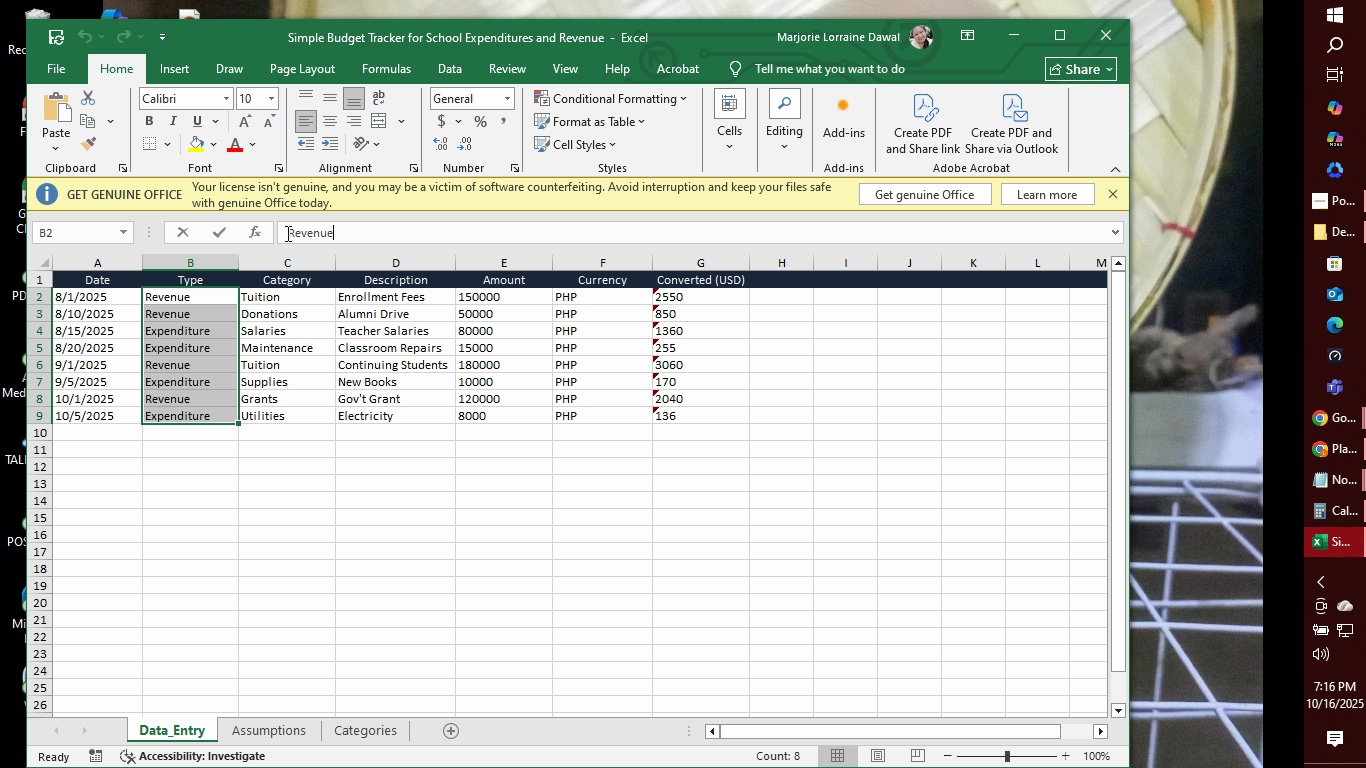 
left_click([286, 233])
 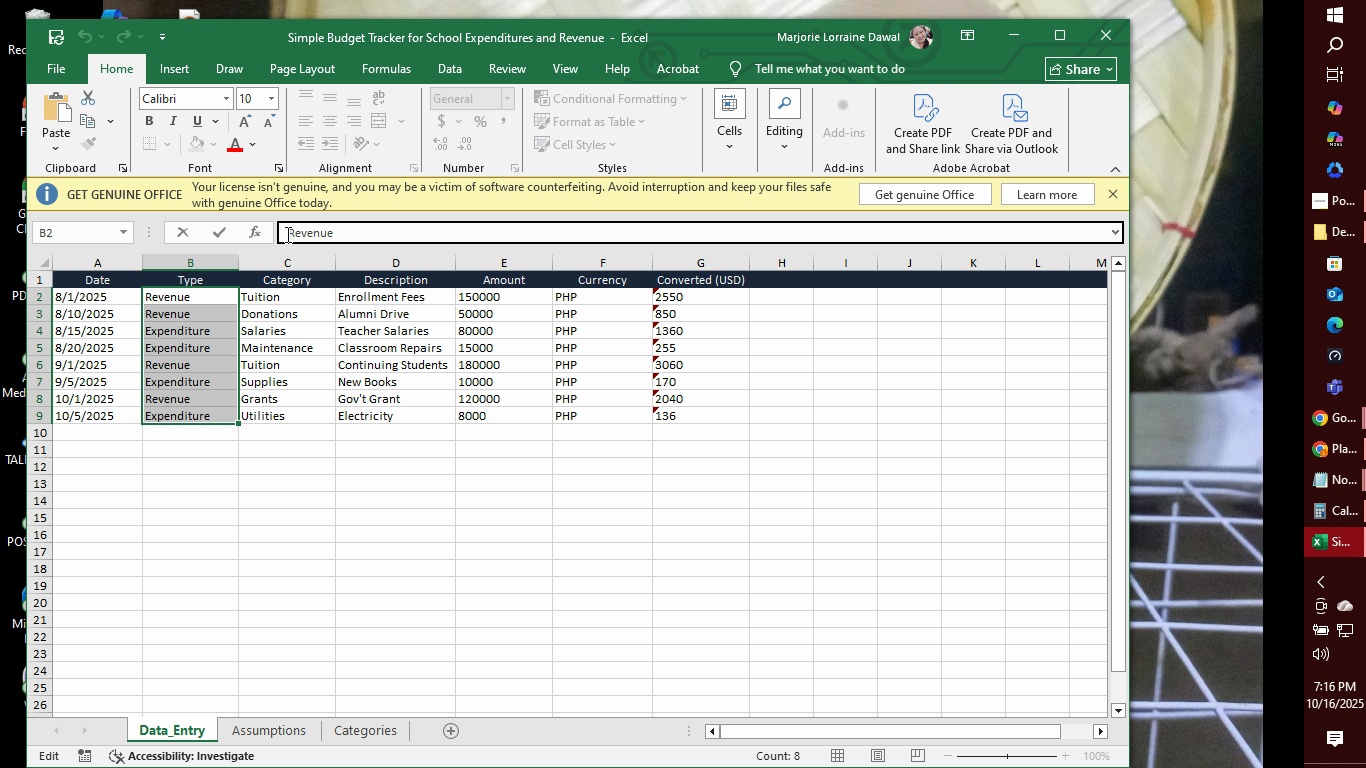 
left_click_drag(start_coordinate=[286, 234], to_coordinate=[367, 233])
 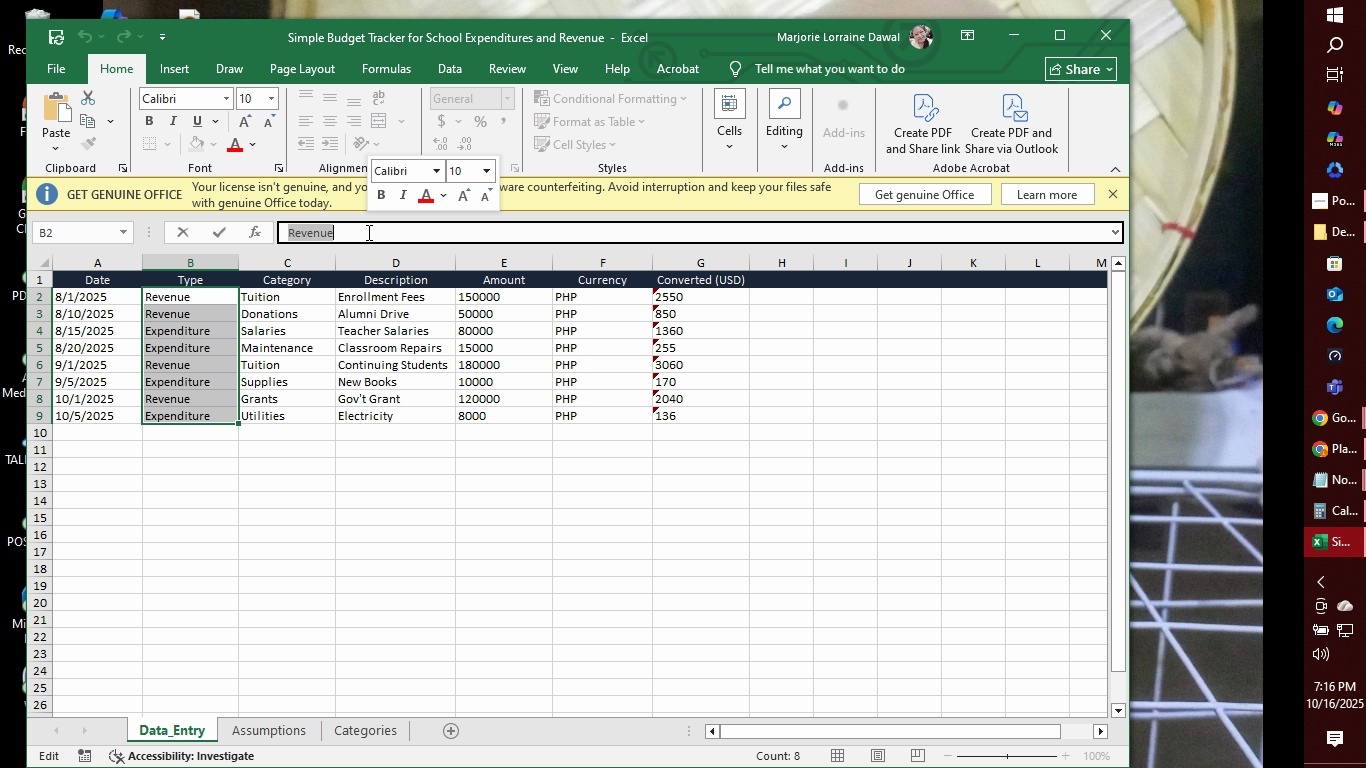 
type(=TYPE(Revenue,Expenditure))
 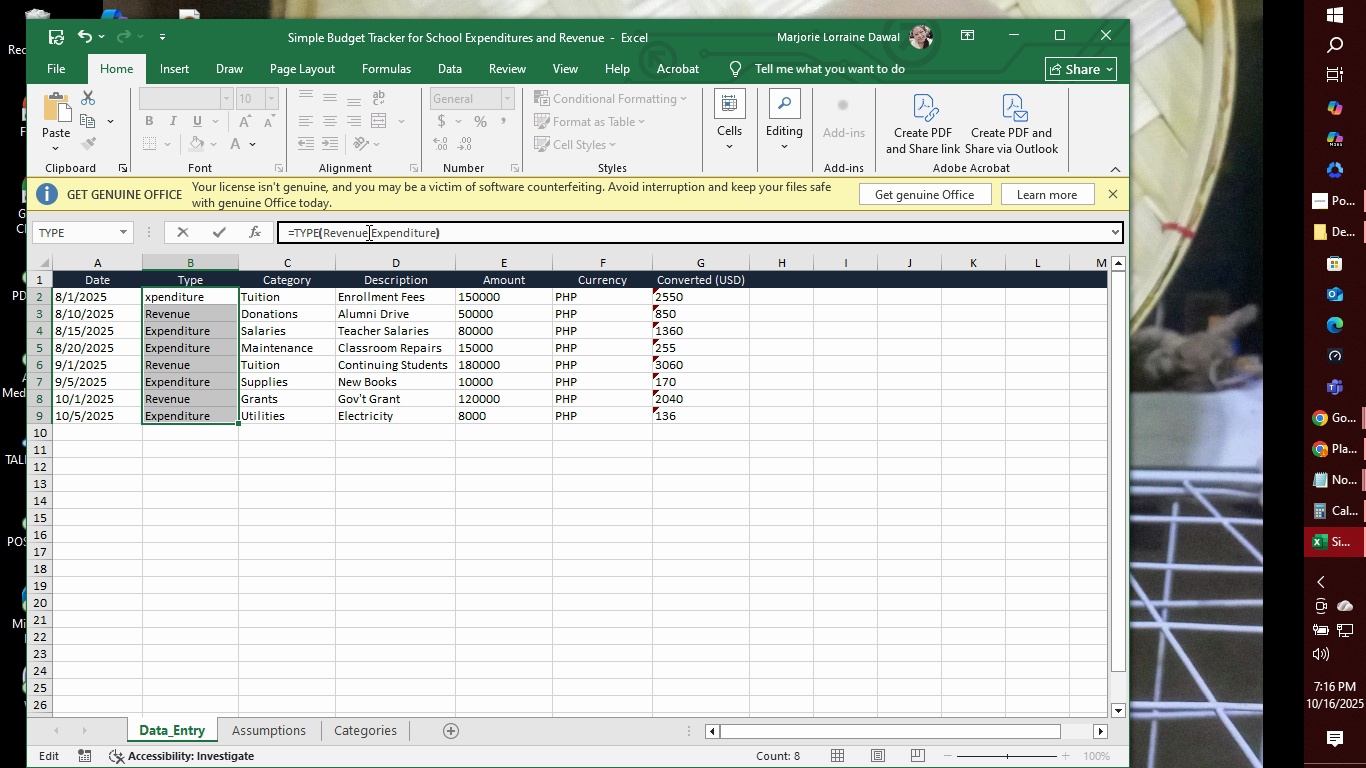 
key(Enter)
 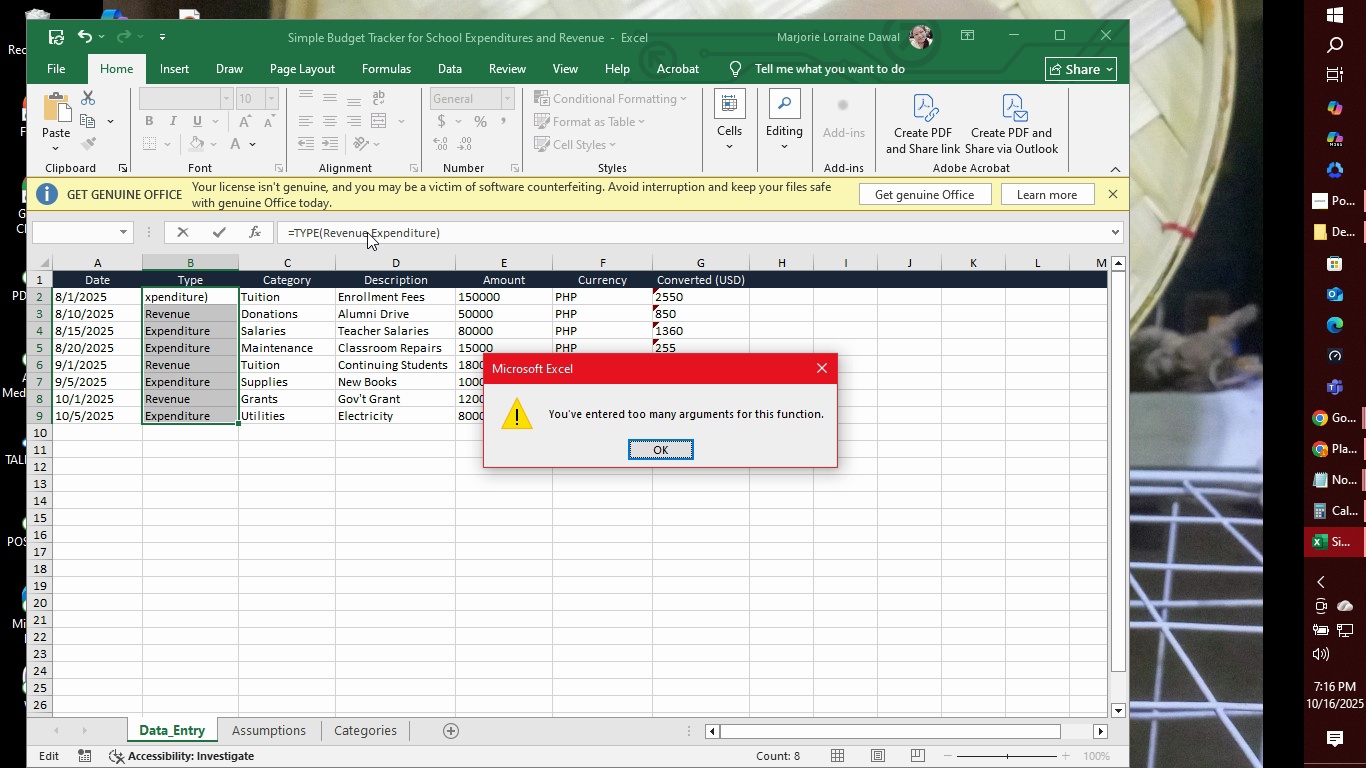 
key(Enter)
 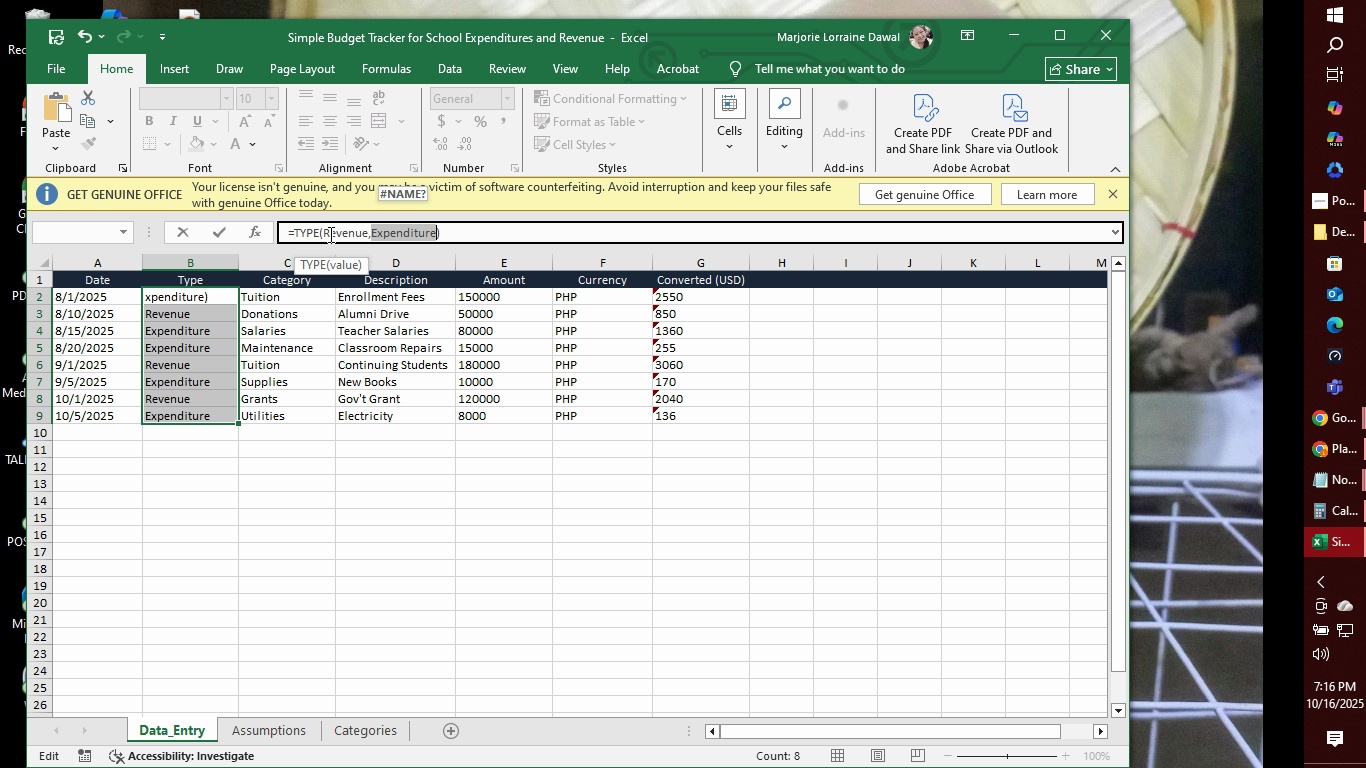 
left_click([325, 233])
 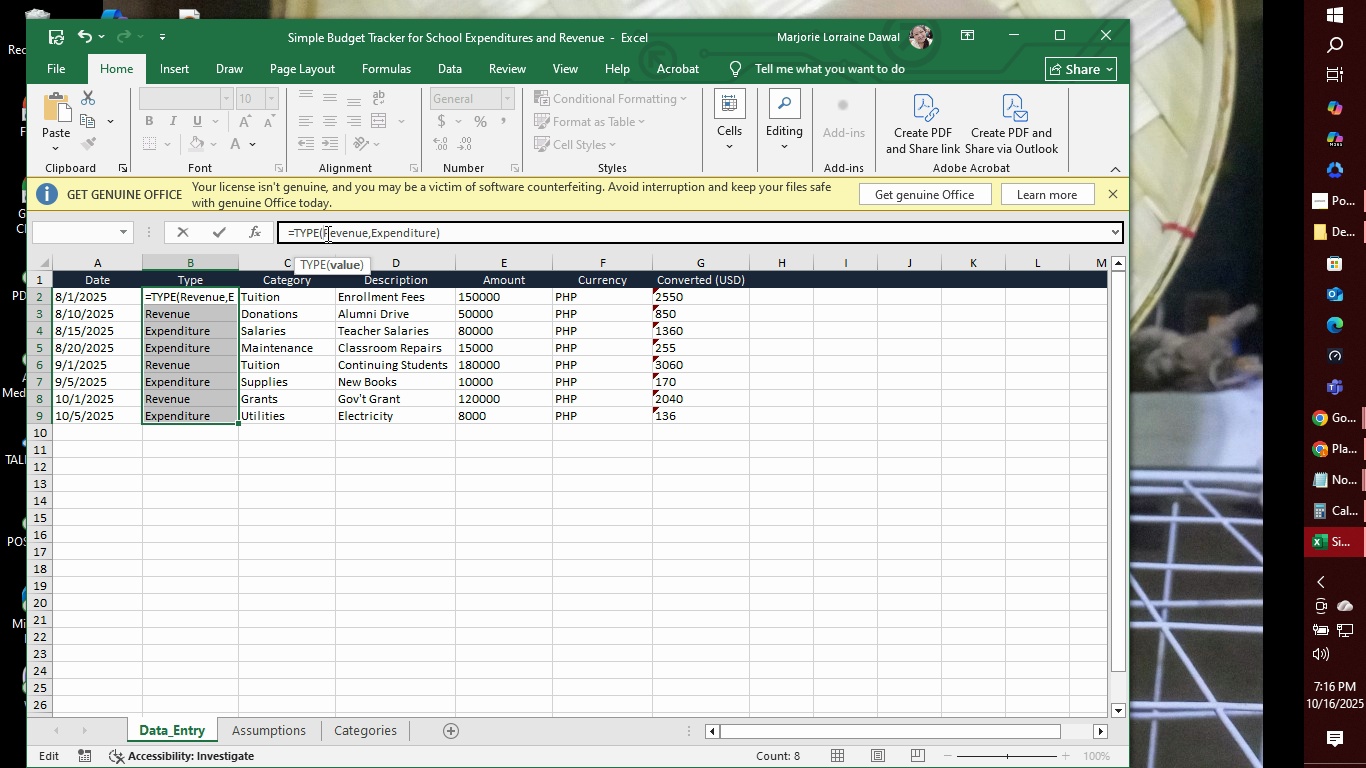 
wait(5.29)
 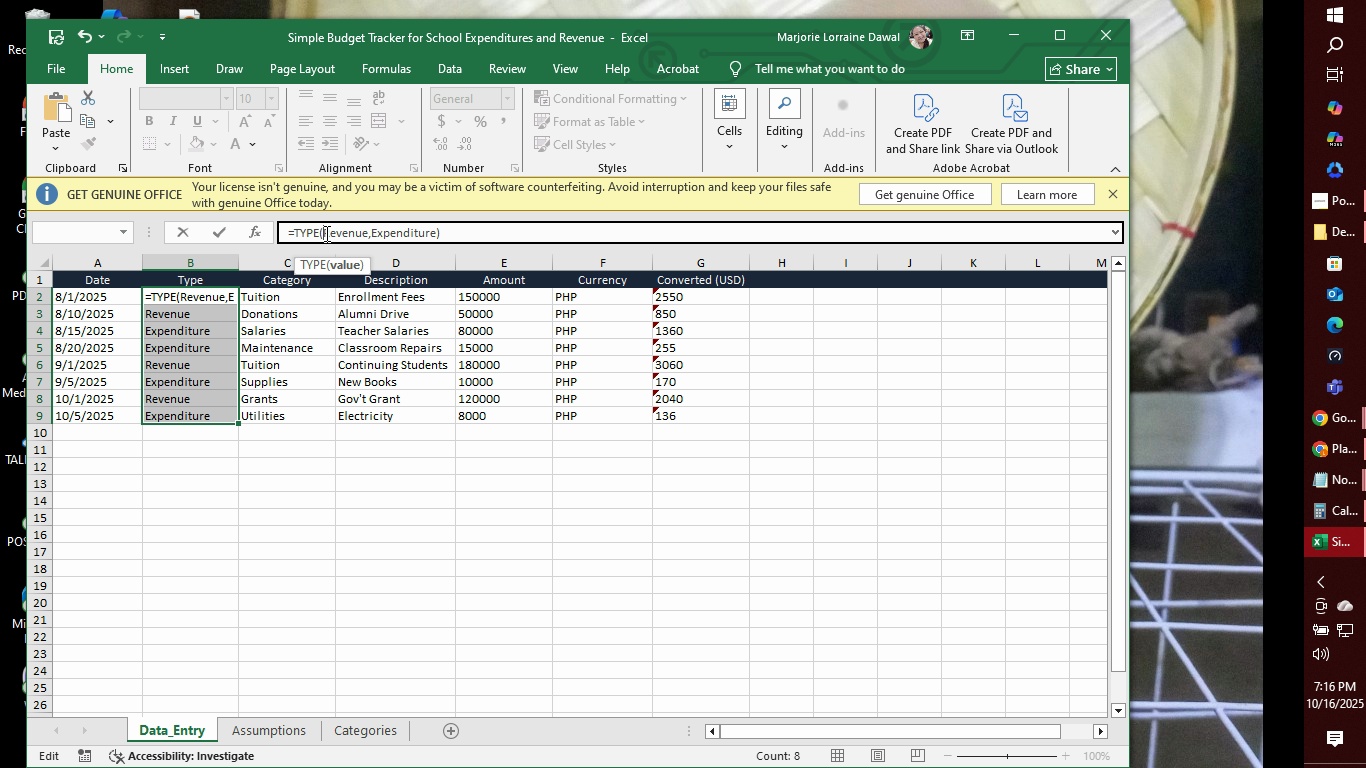 
key(Shift+Quote)
 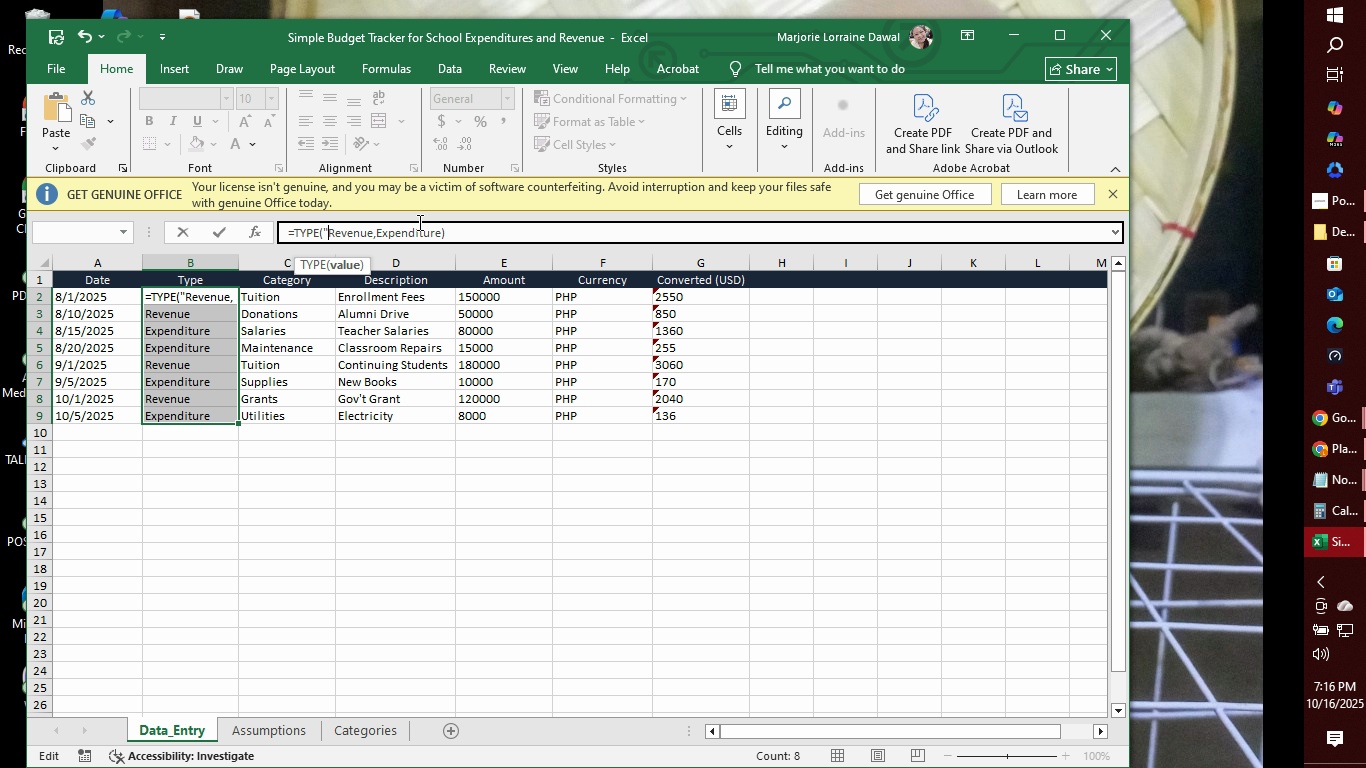 
left_click([440, 229])
 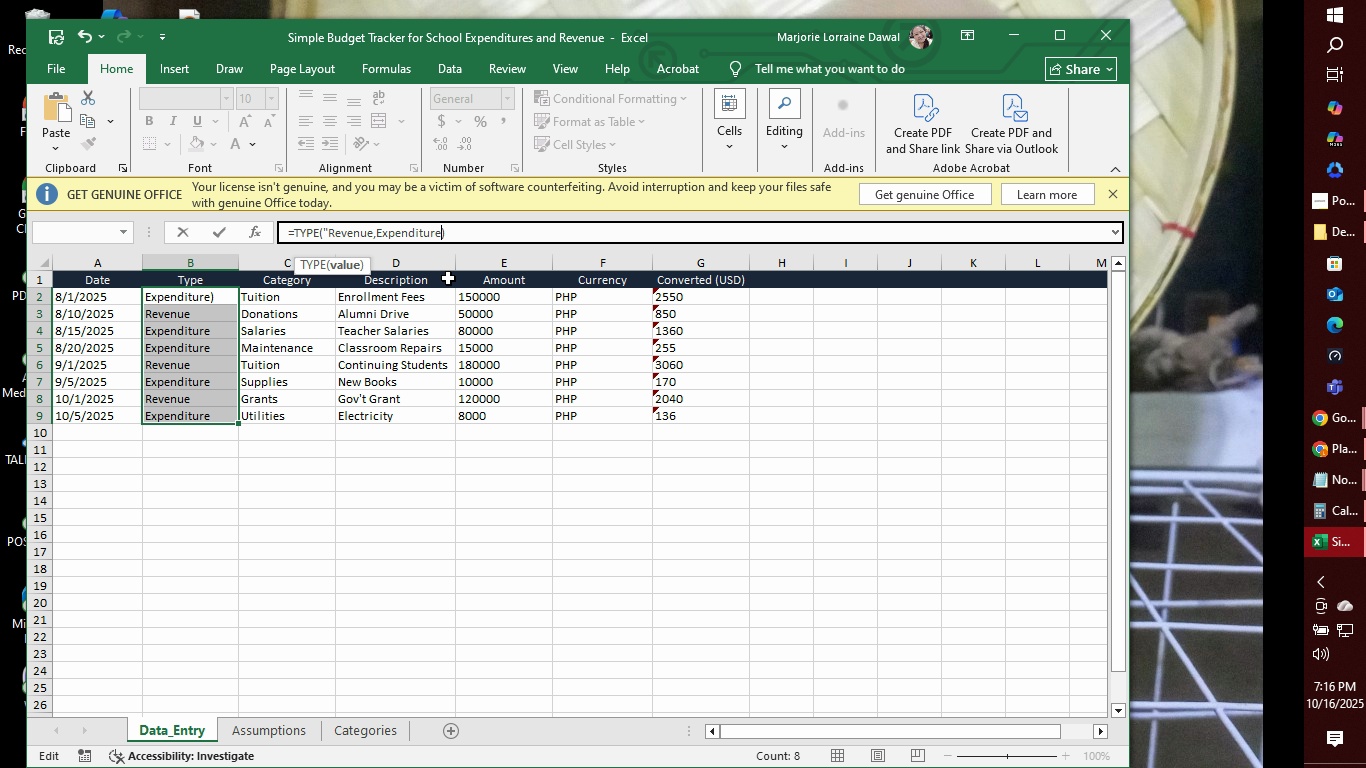 
key(Shift+Quote)
 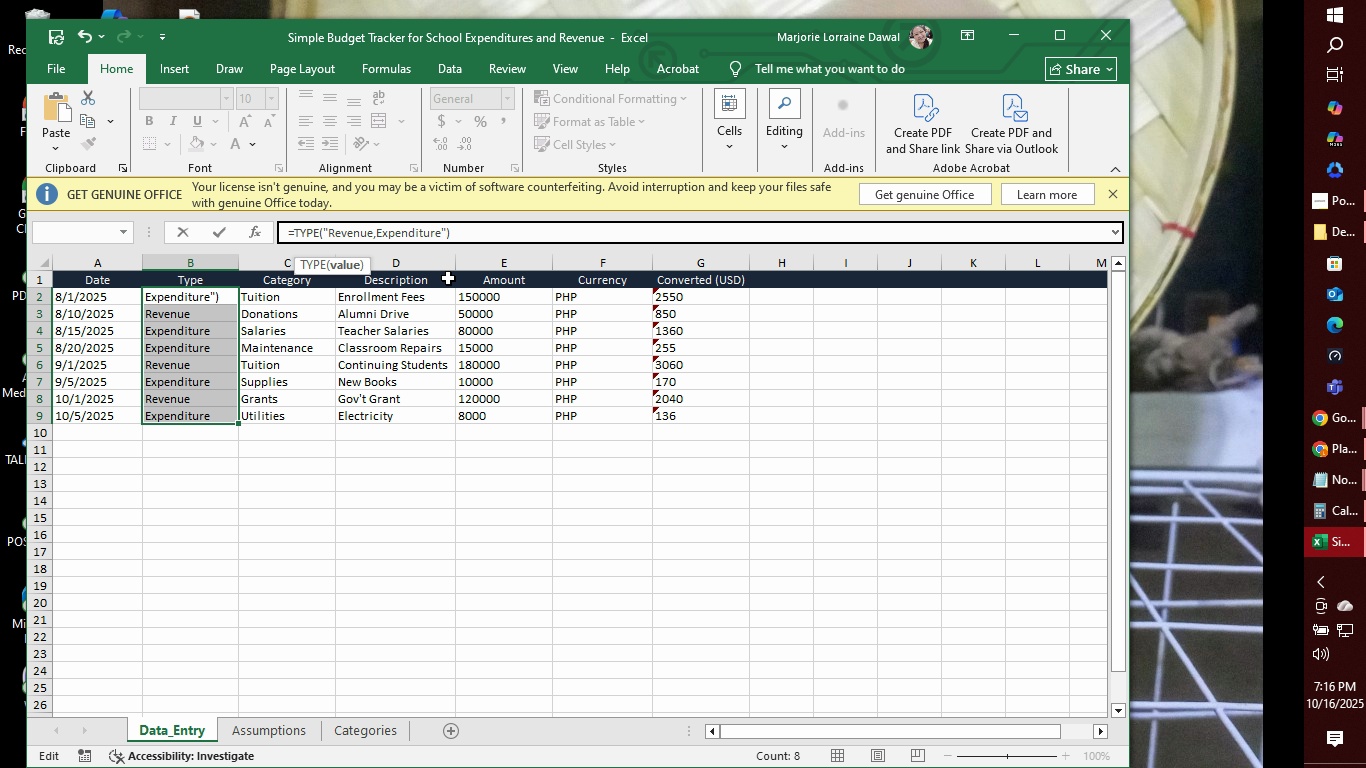 
key(Enter)
 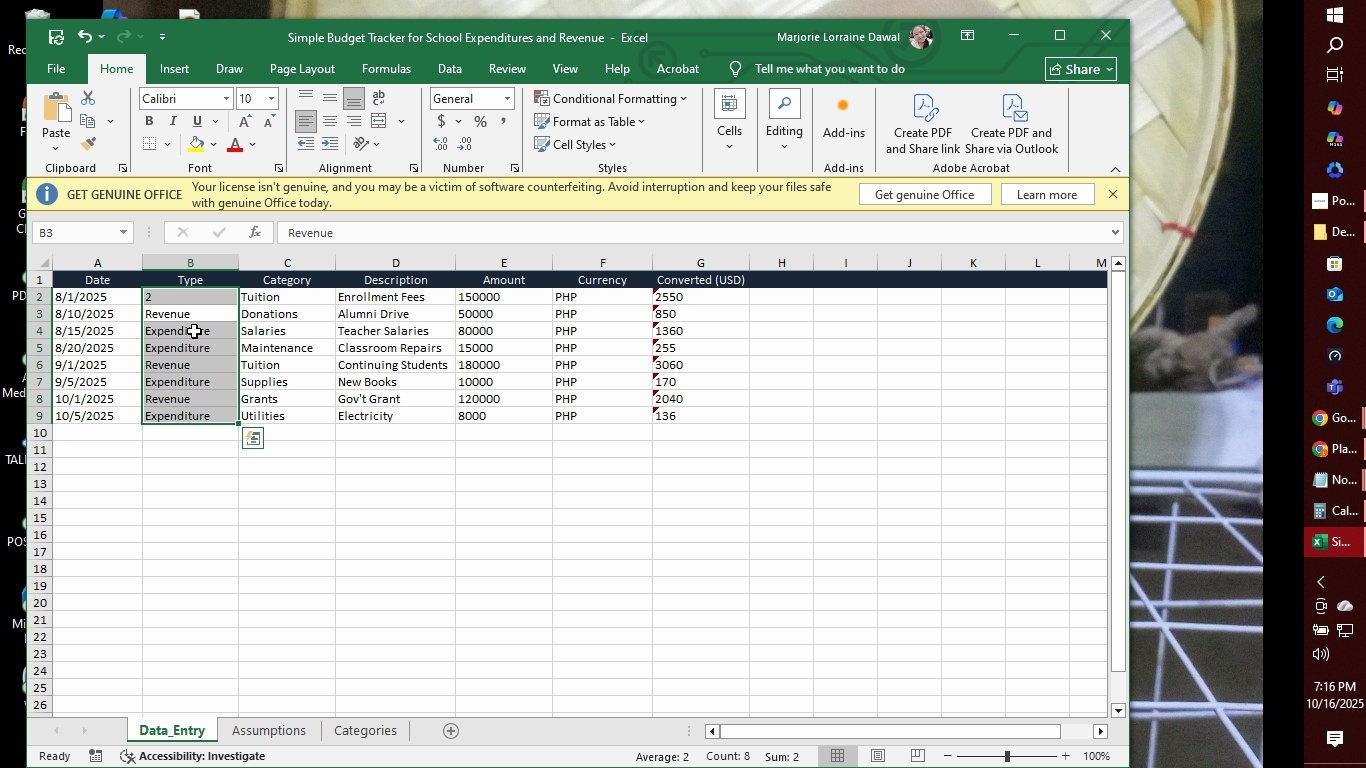 
left_click([192, 317])
 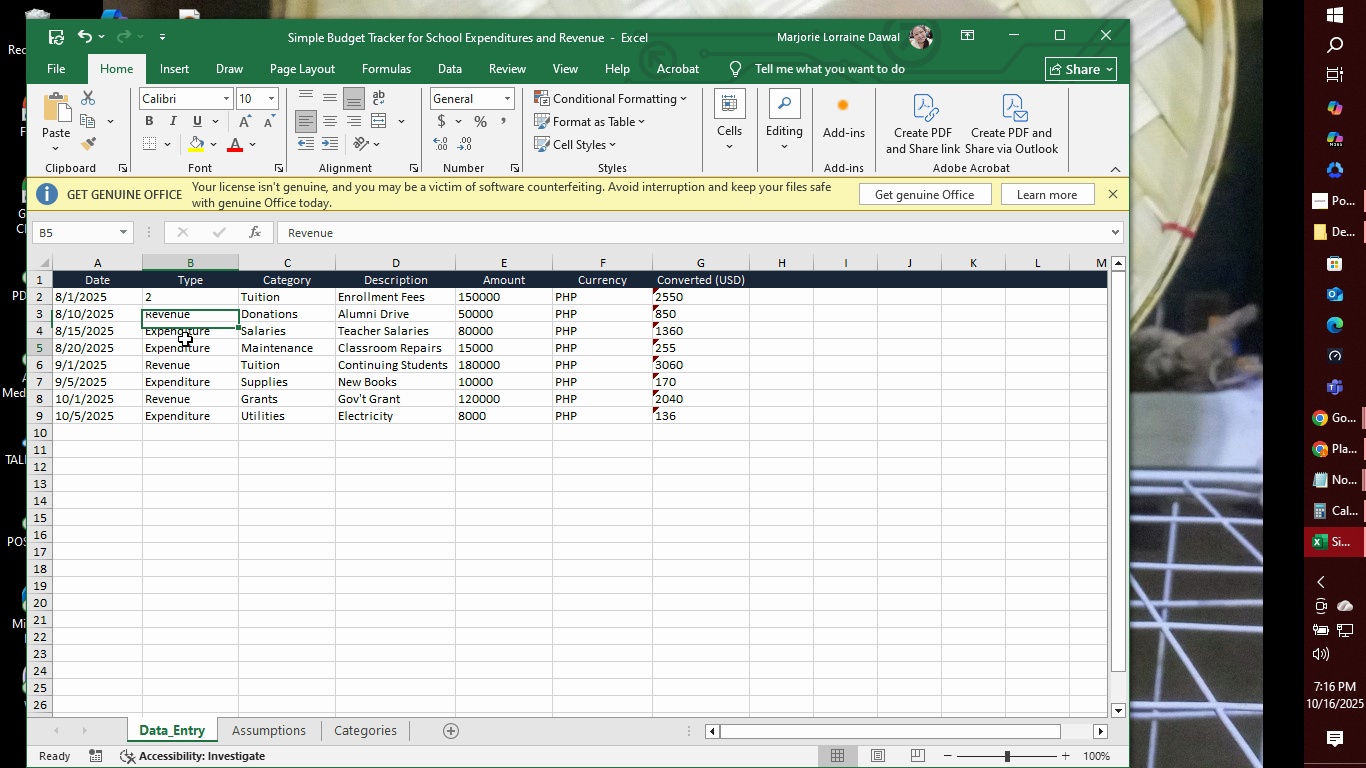 
left_click([185, 339])
 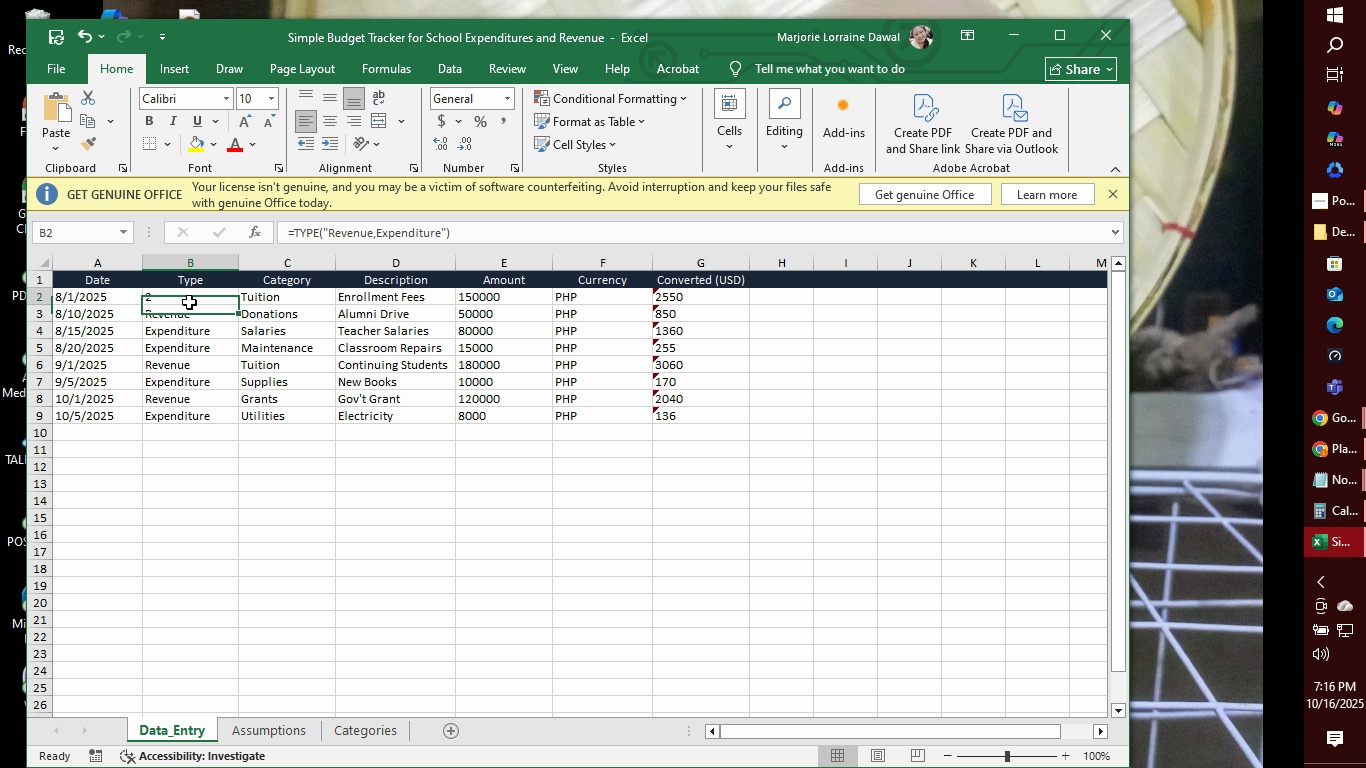 
left_click([189, 302])
 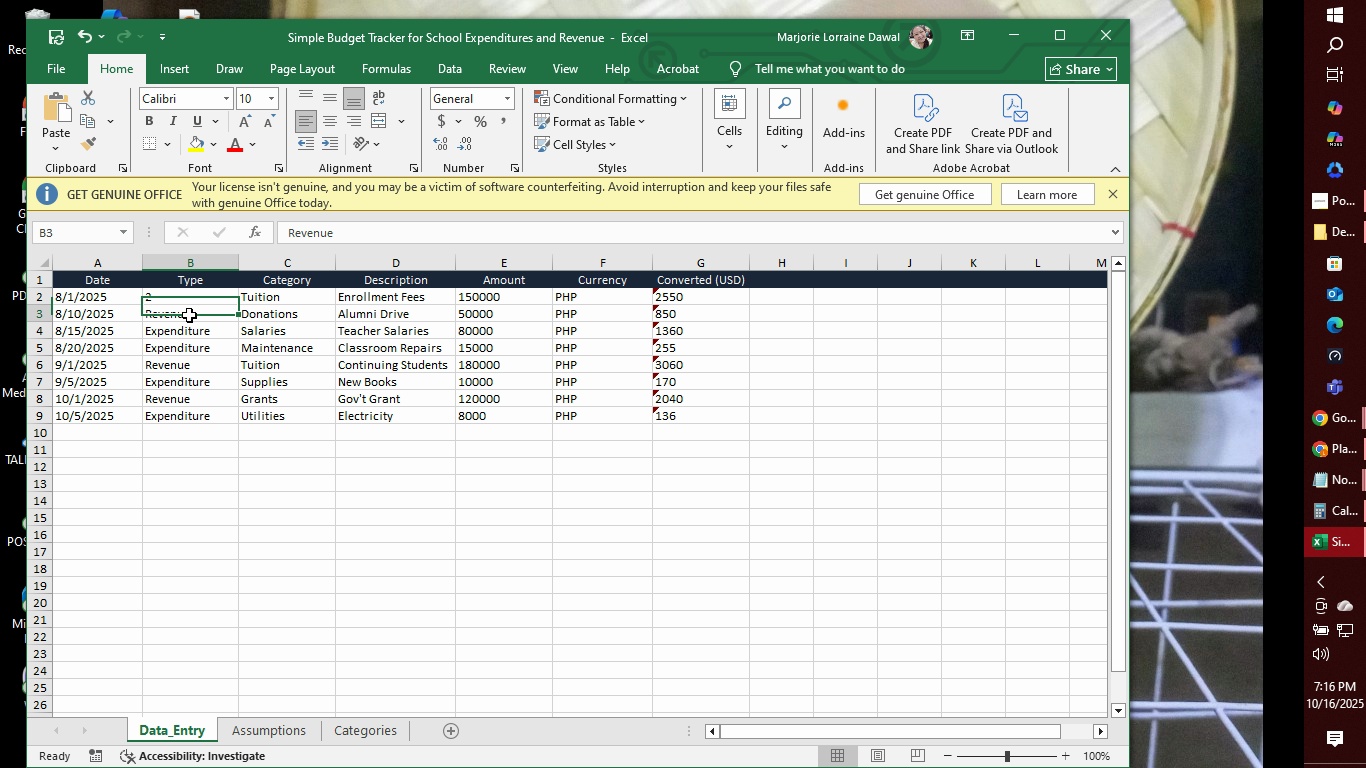 
left_click([189, 315])
 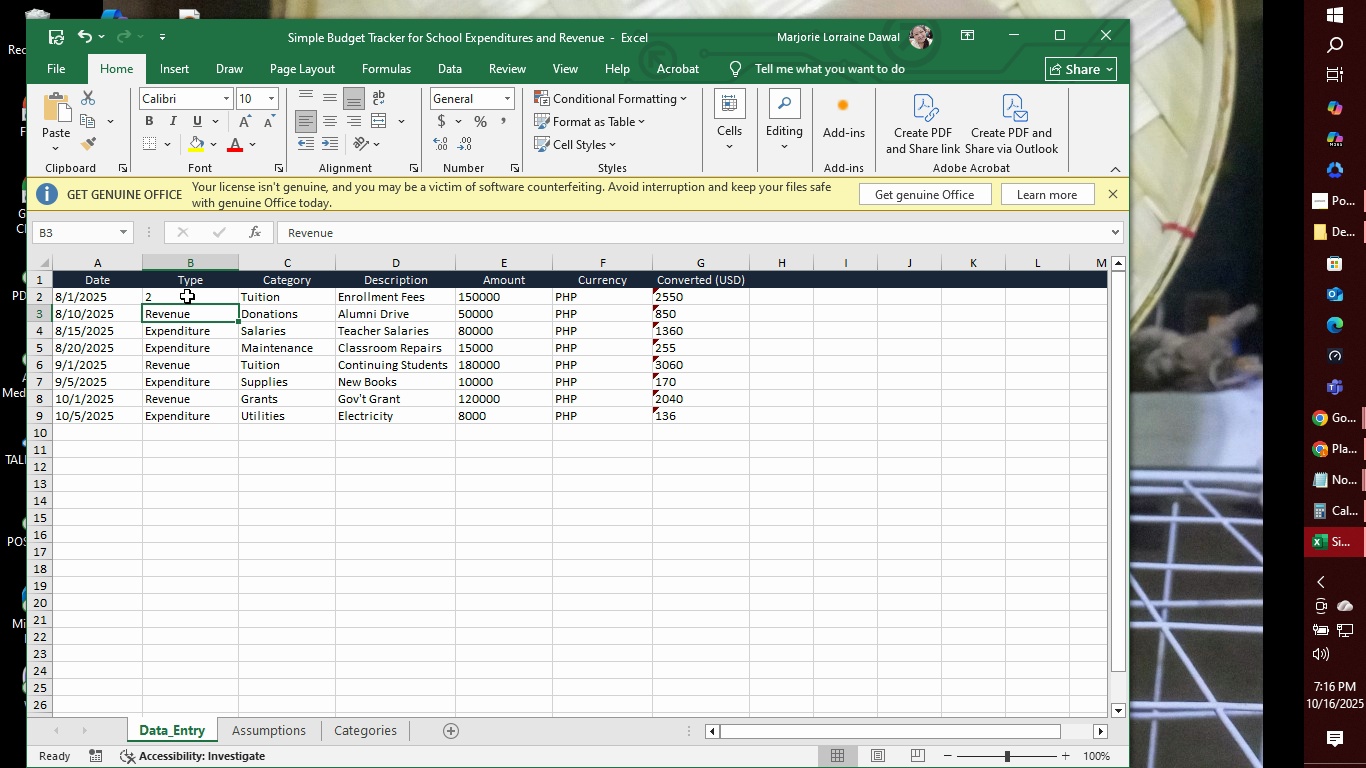 
left_click([187, 296])
 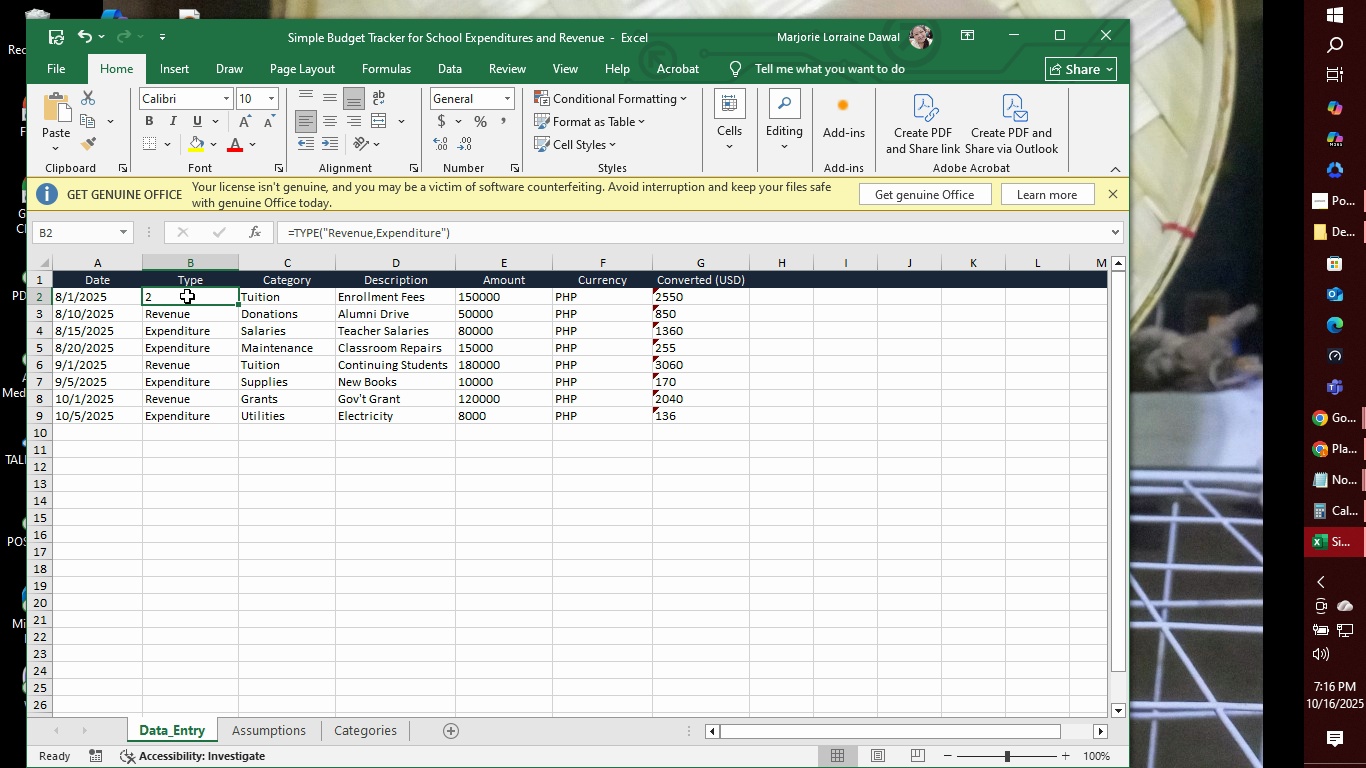 
hold_key(key=ControlLeft, duration=1.14)
 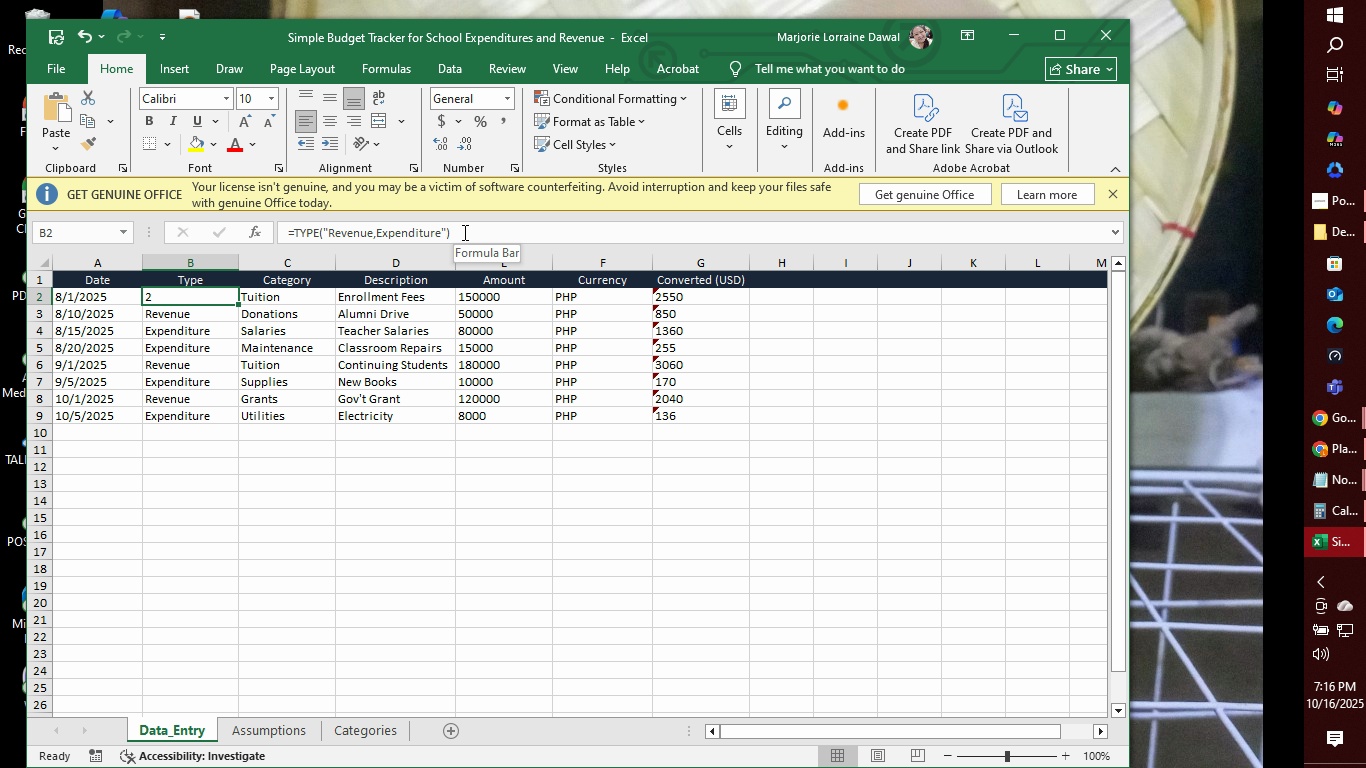 
left_click_drag(start_coordinate=[463, 232], to_coordinate=[260, 235])
 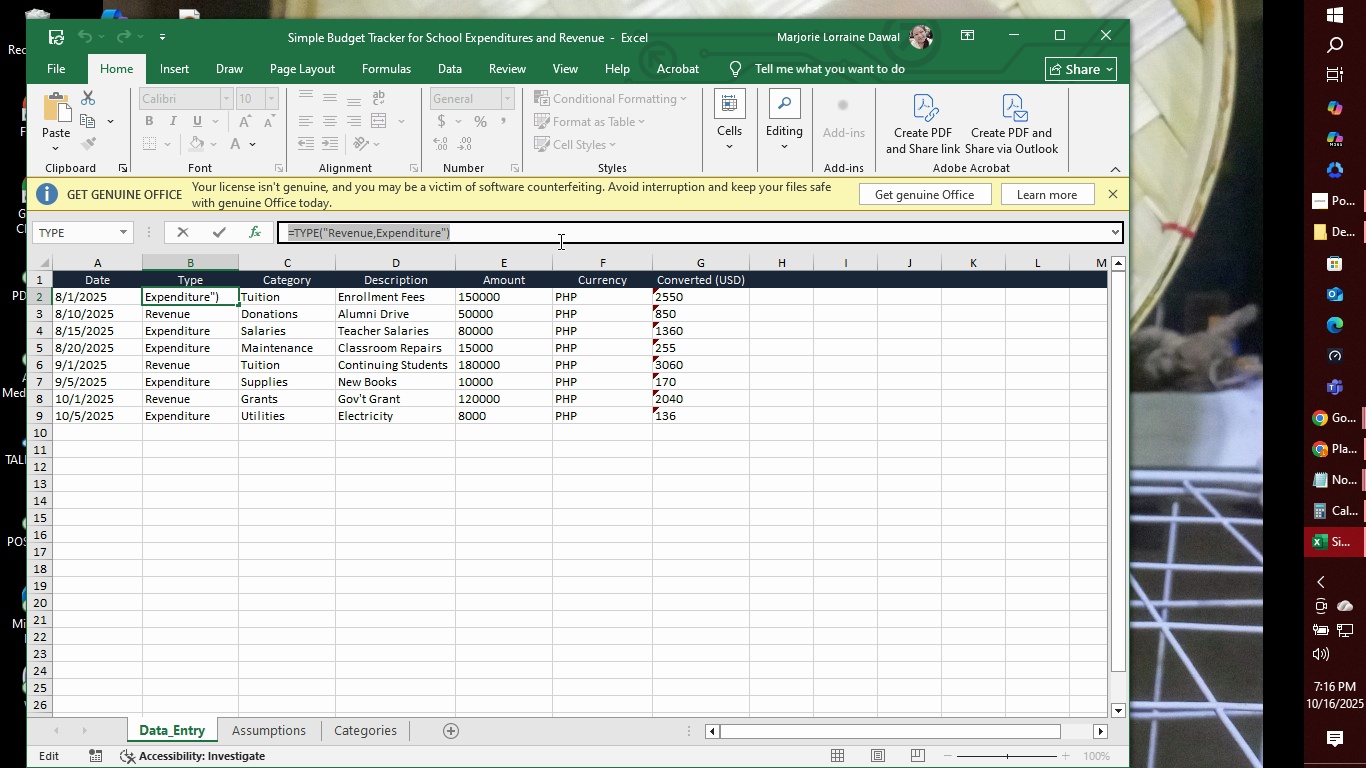 
key(Control+C)
 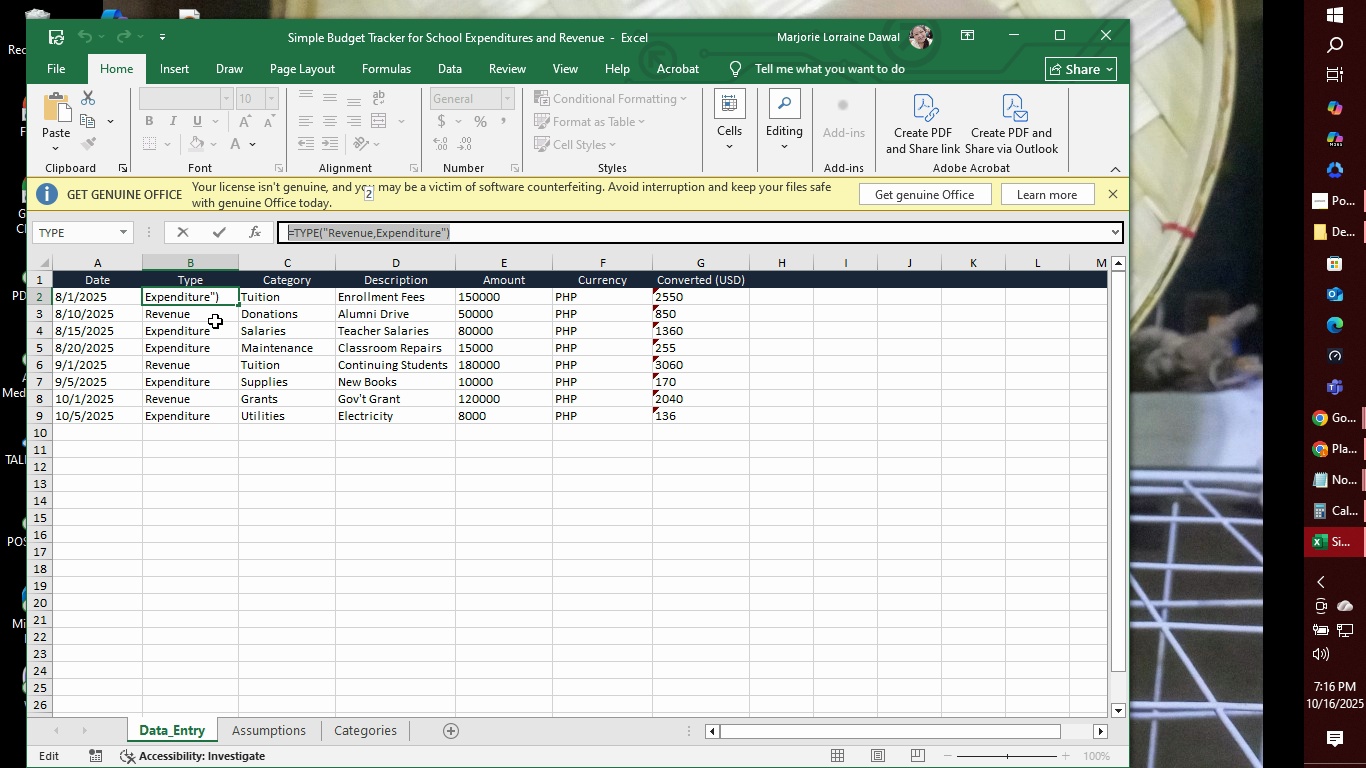 
left_click([214, 318])
 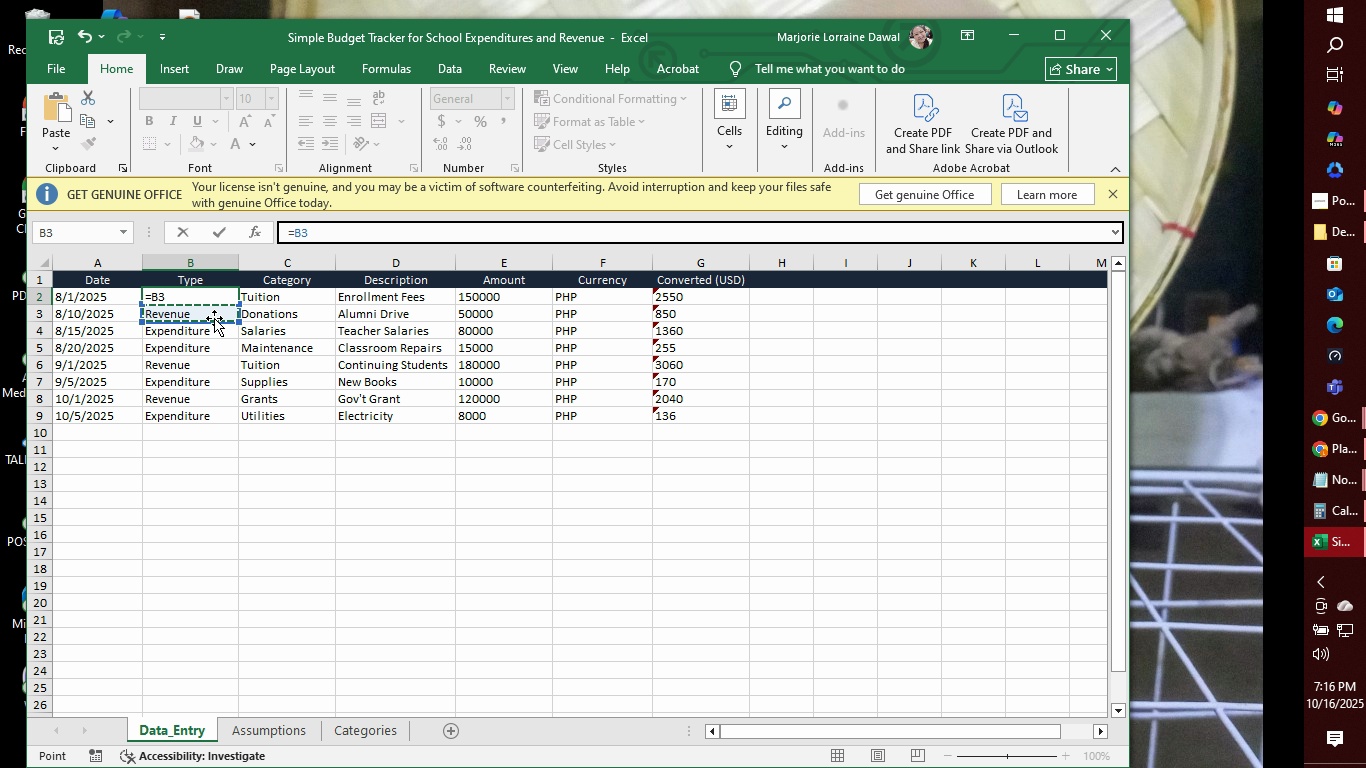 
key(Control+V)
 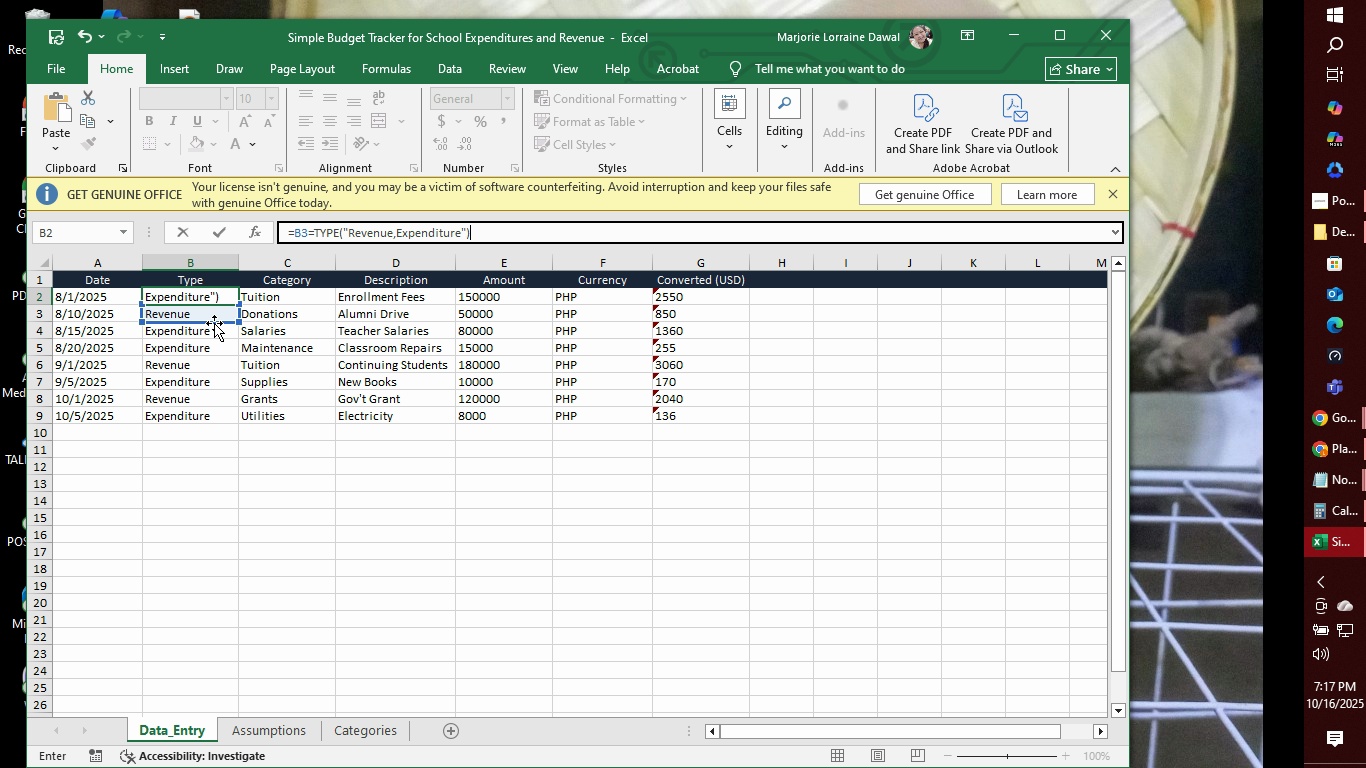 
key(Control+Z)
 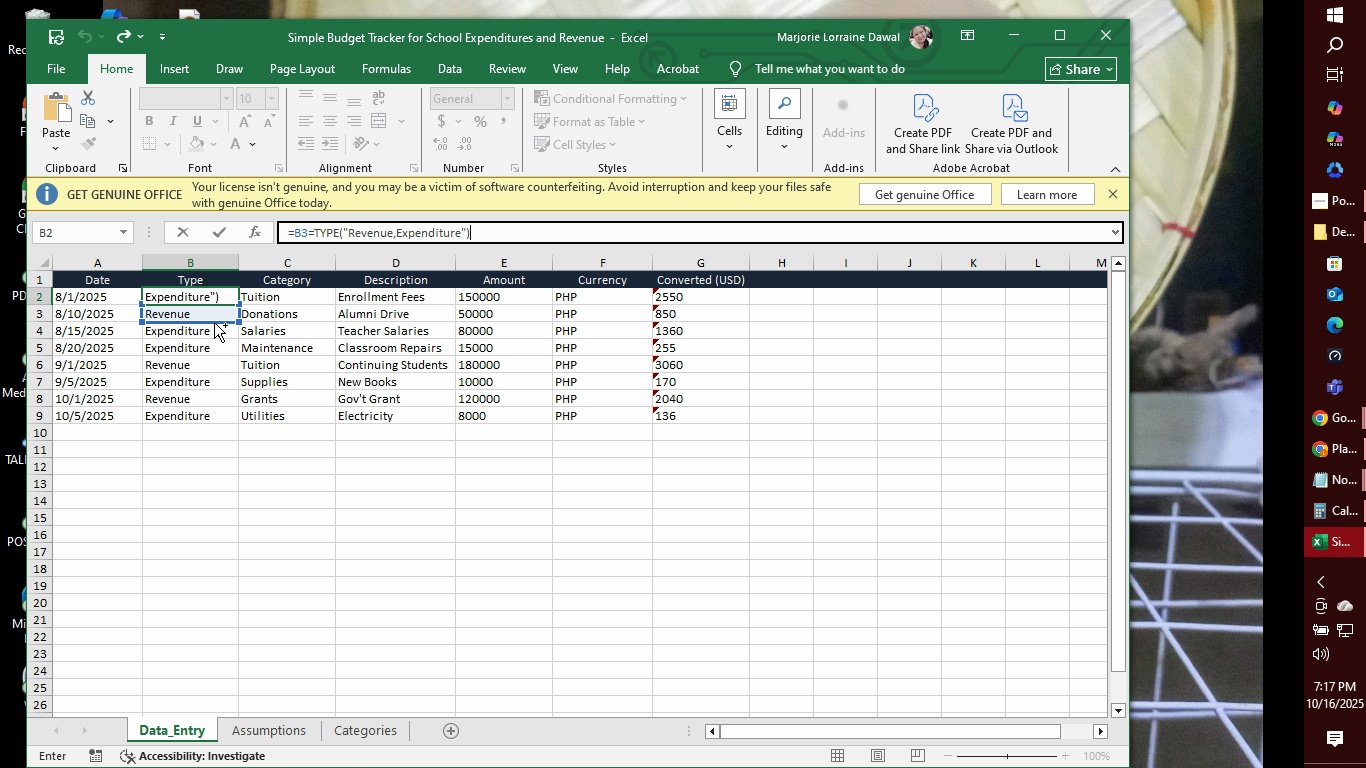 
key(Control+Z)
 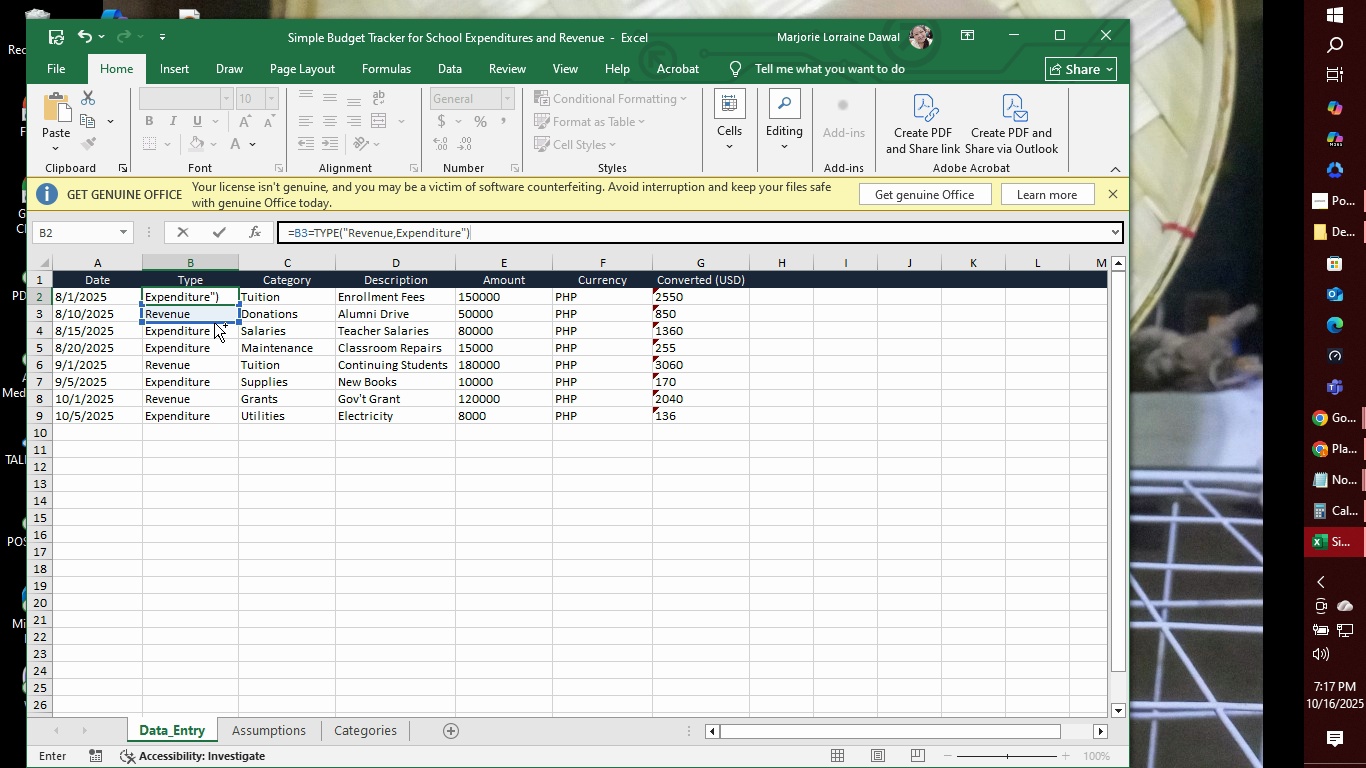 
key(Control+Z)
 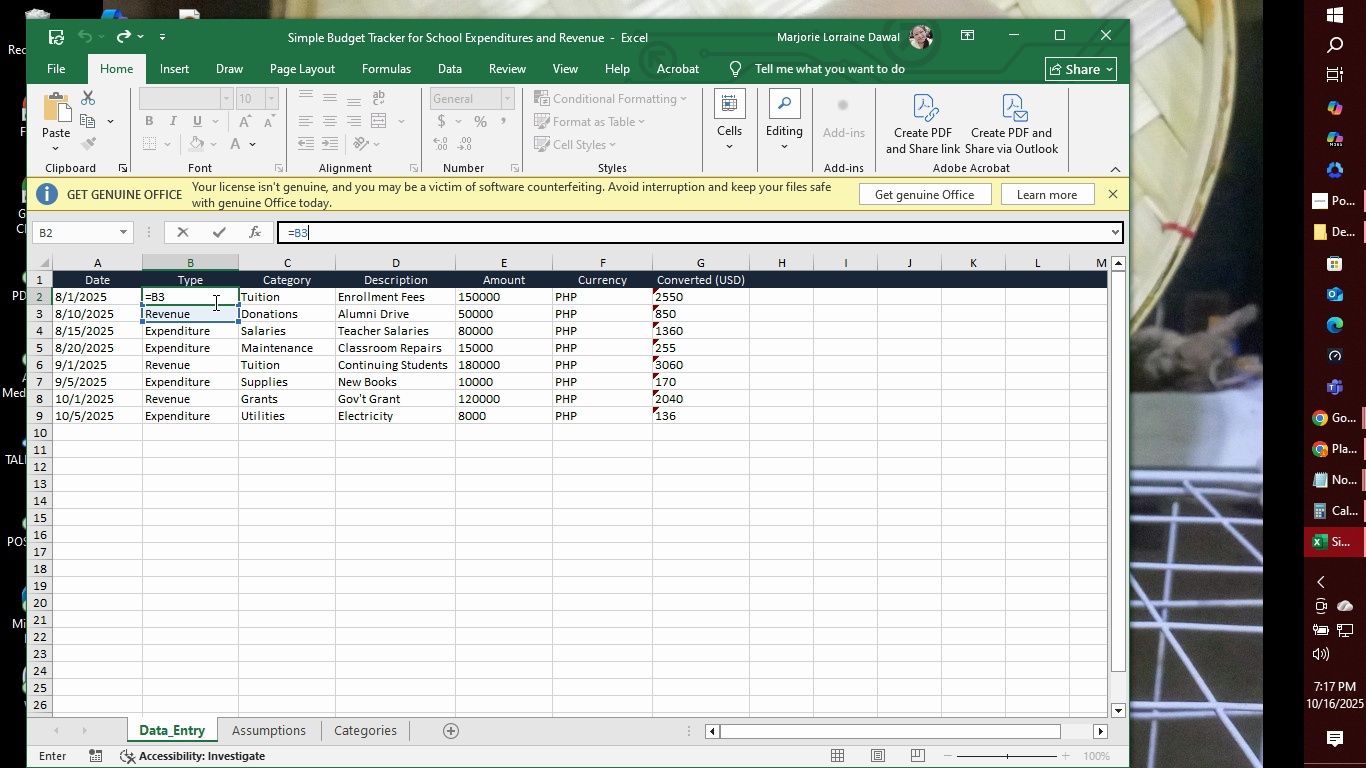 
left_click([214, 296])
 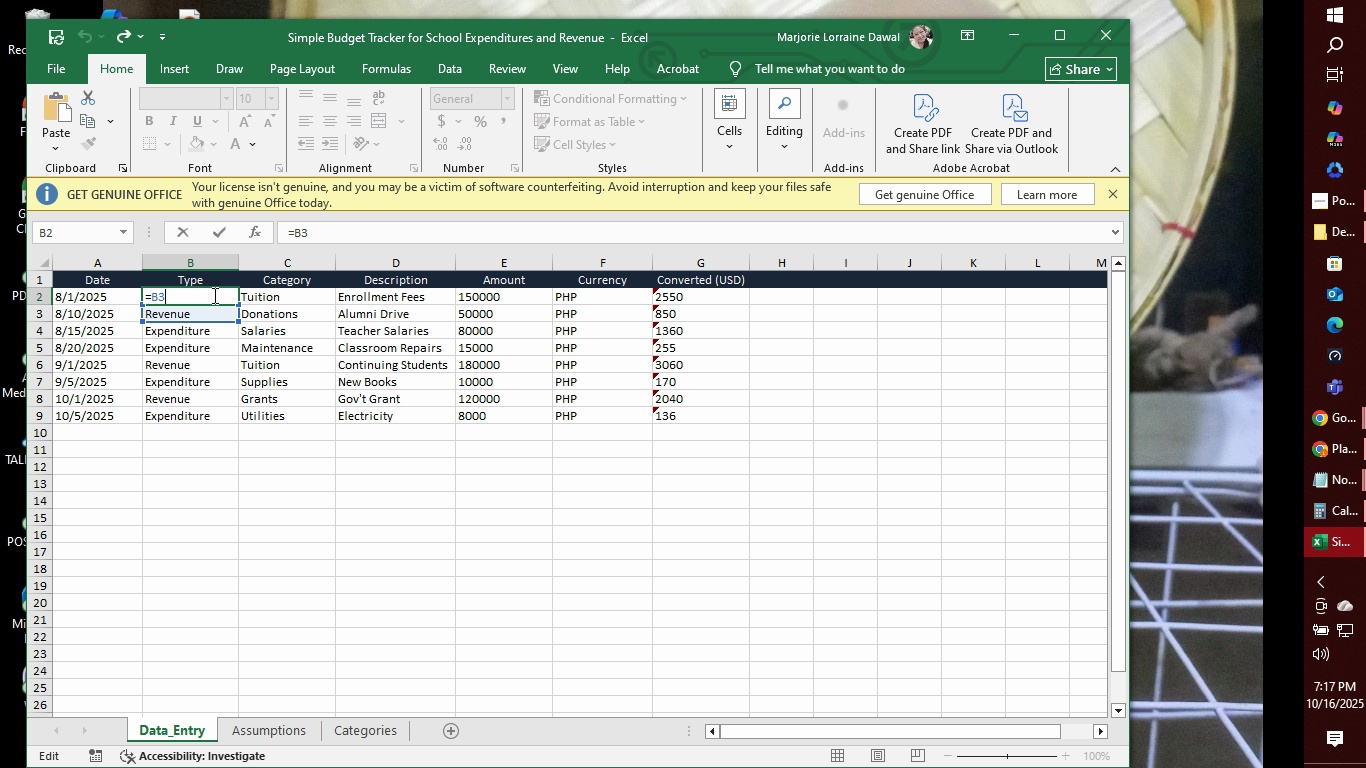 
key(Control+Z)
 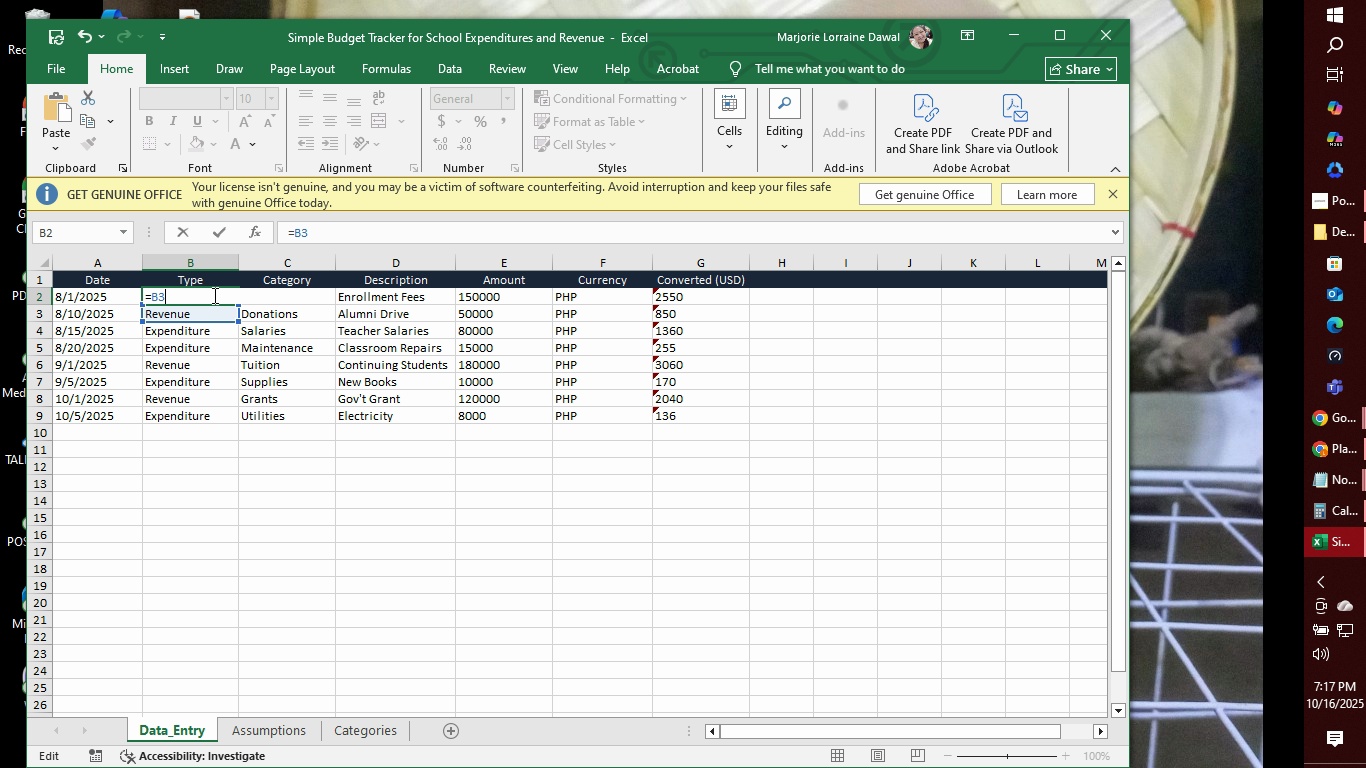 
key(Control+Z)
 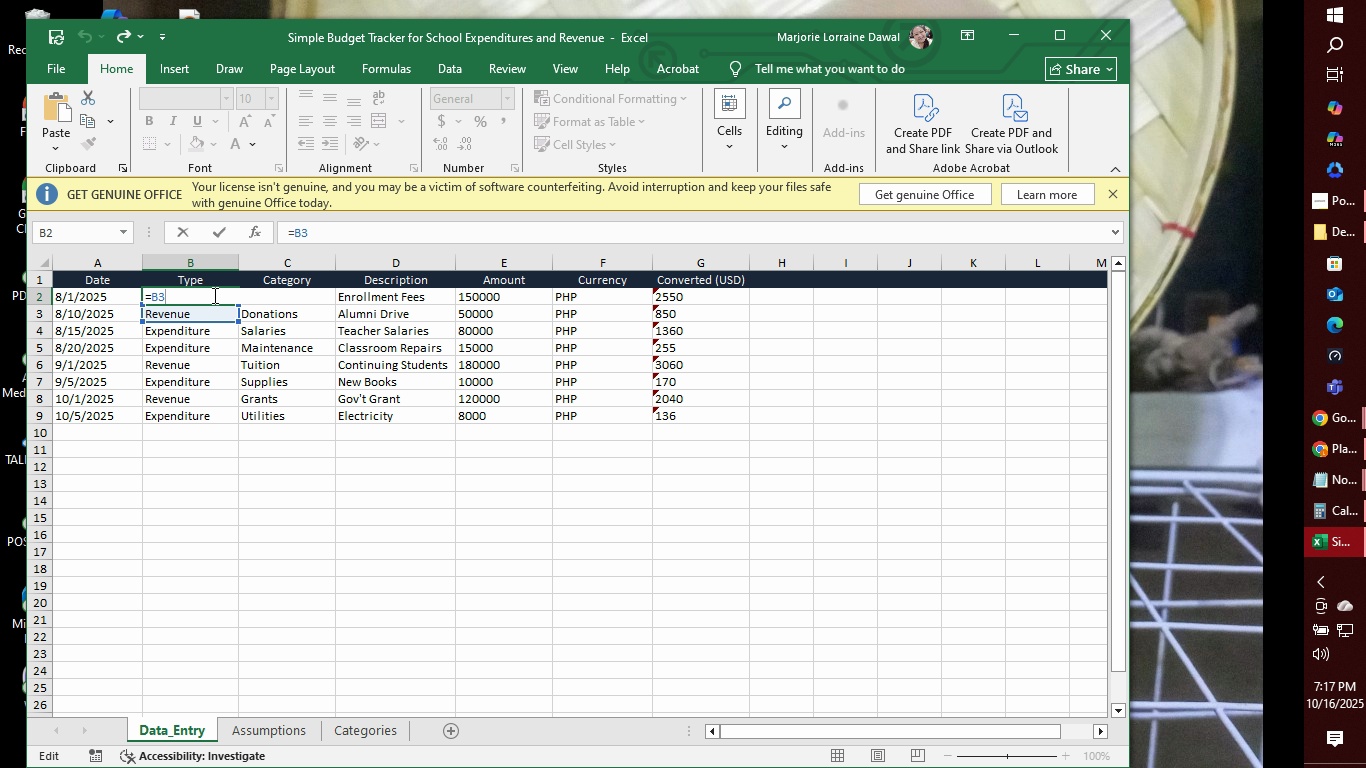 
key(Control+Z)
 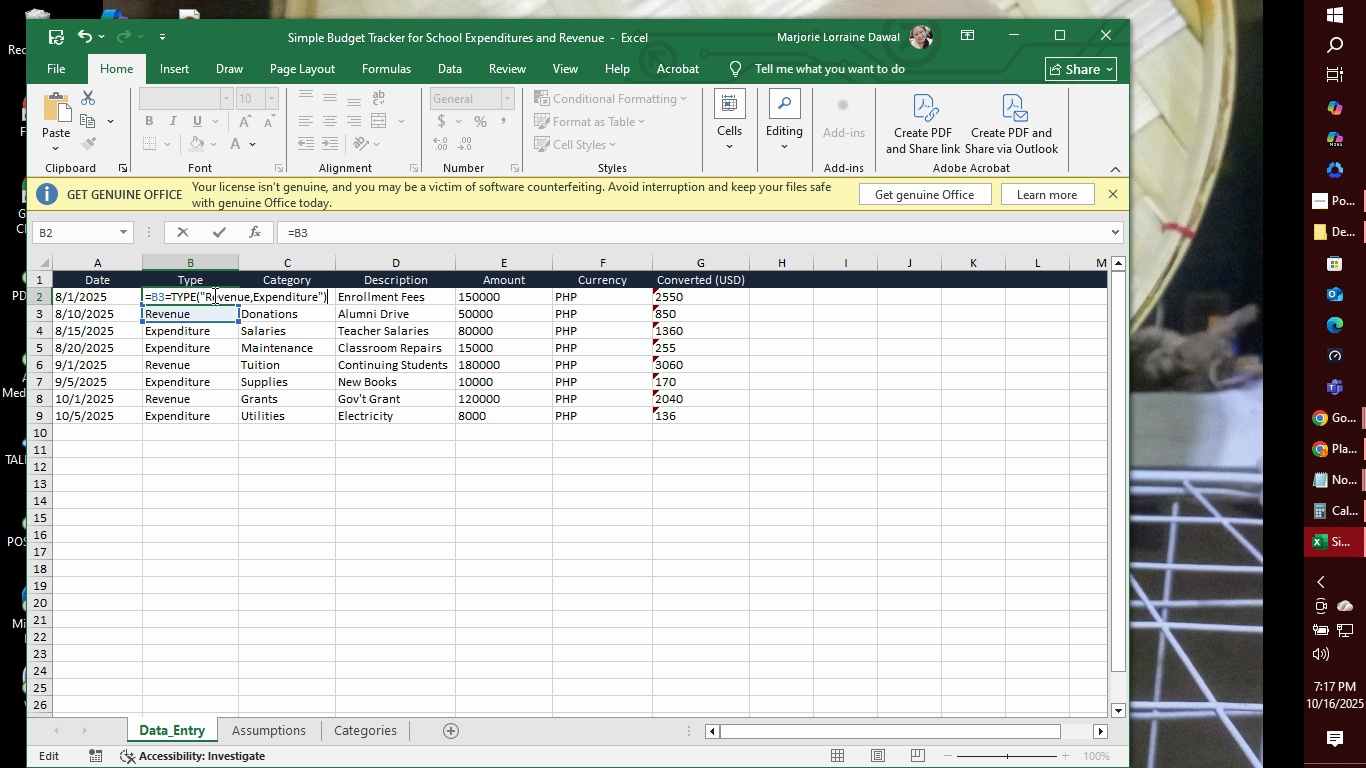 
key(Control+Z)
 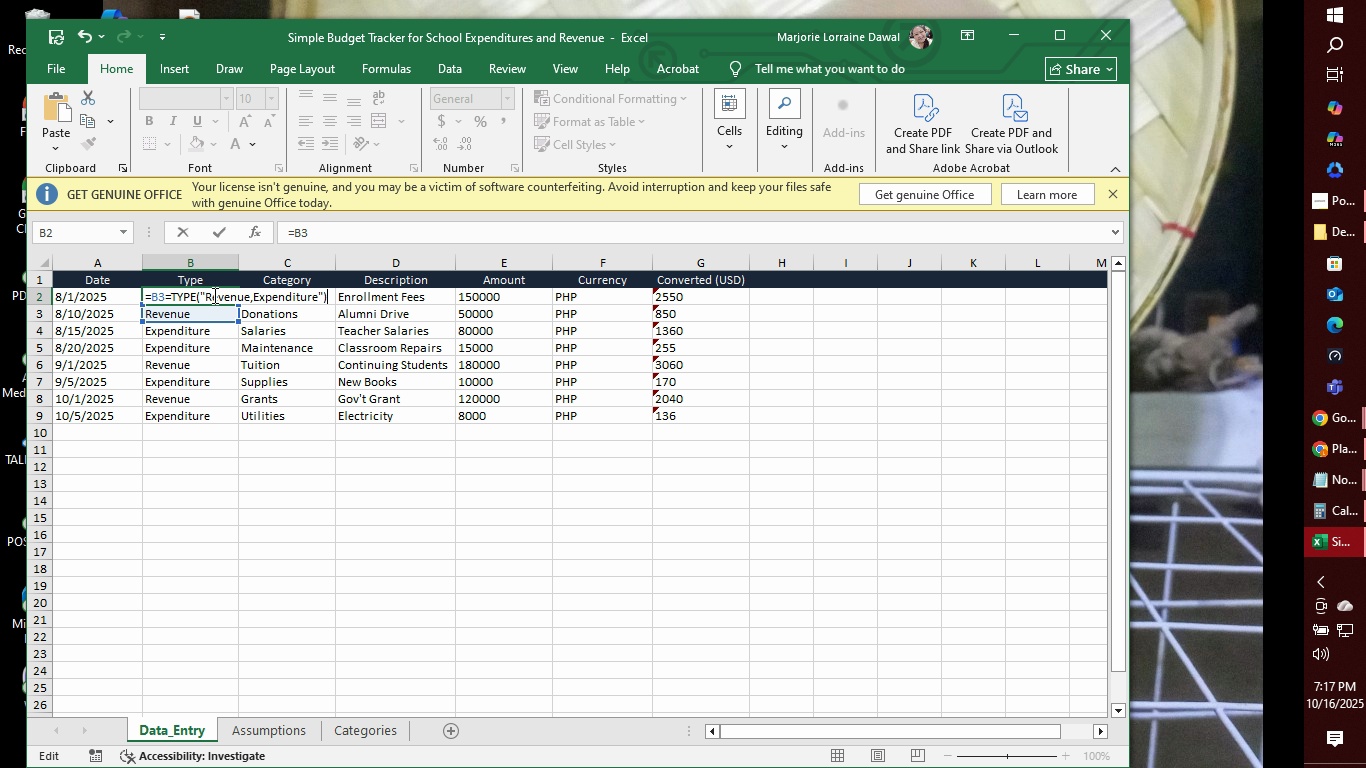 
key(Control+Z)
 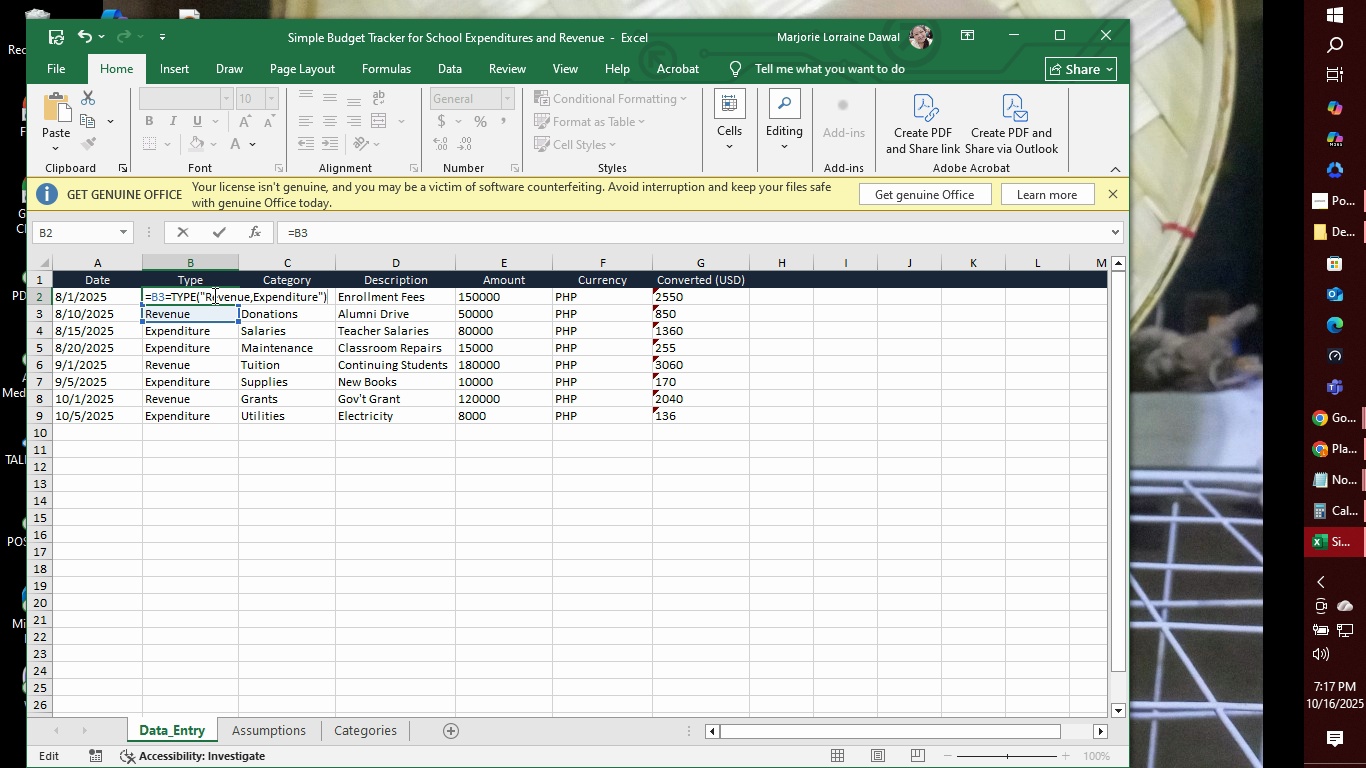 
key(Control+Z)
 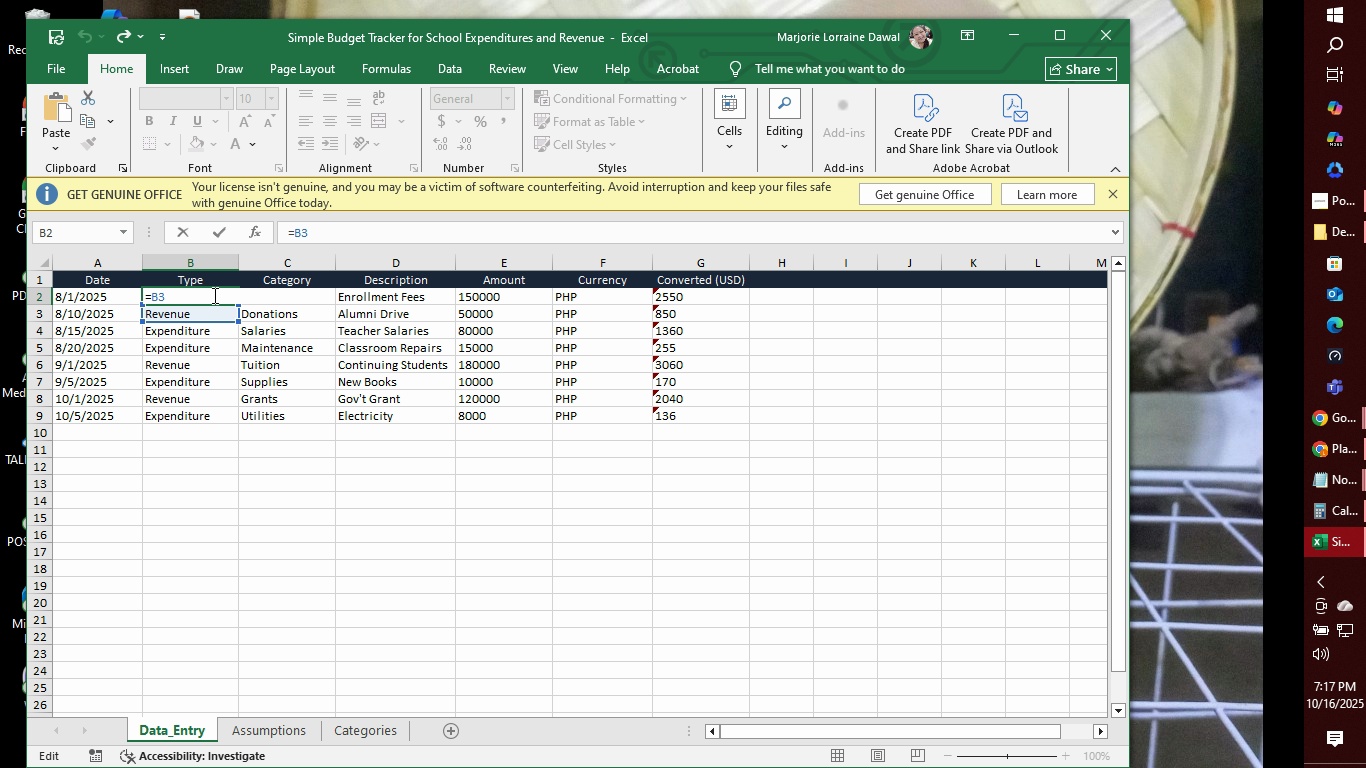 
key(Control+Z)
 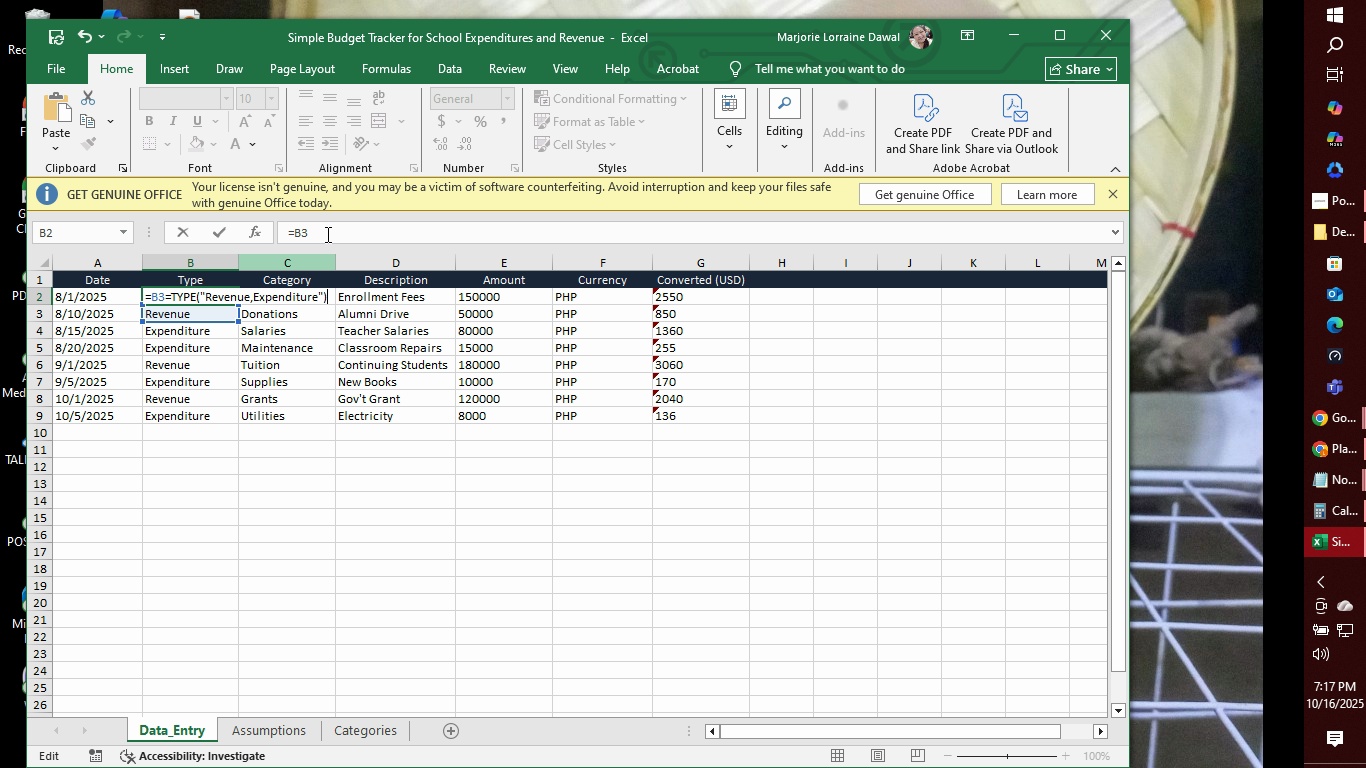 
left_click([326, 234])
 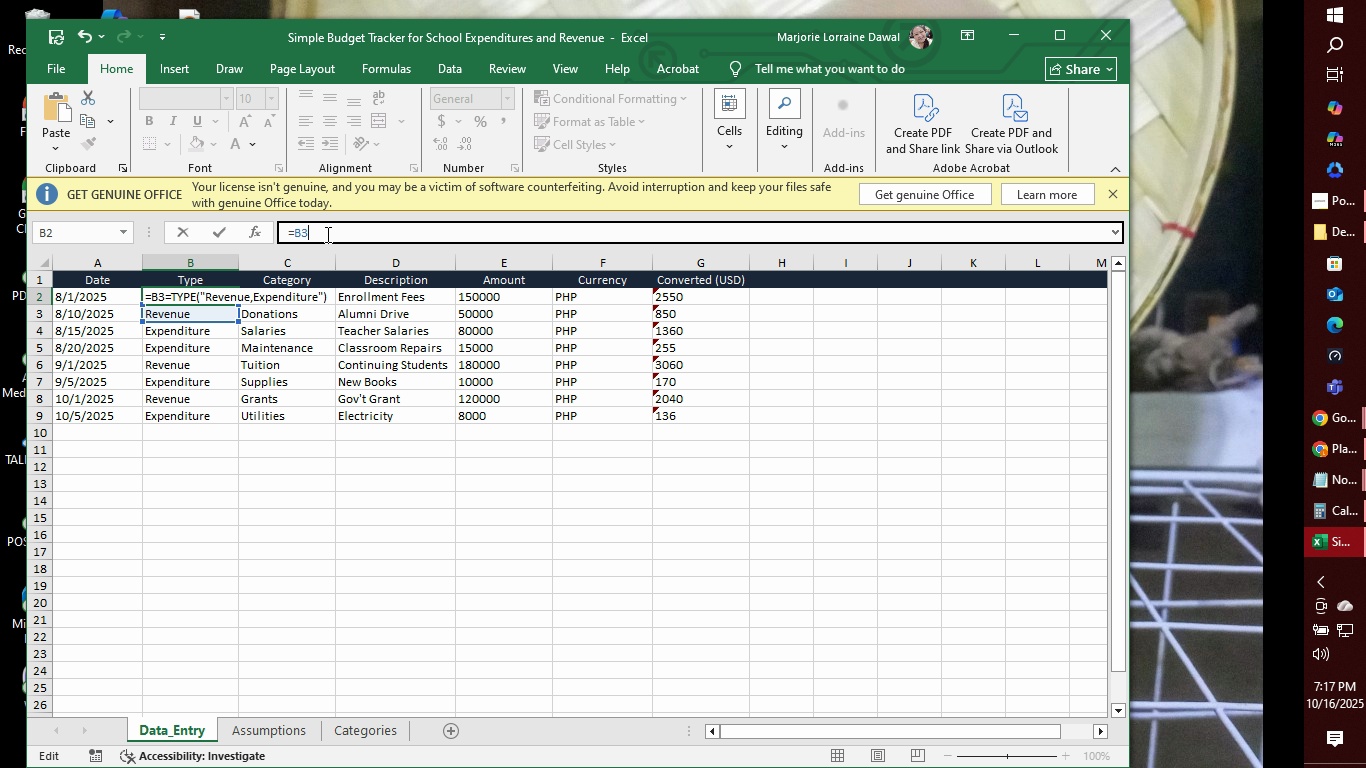 
left_click_drag(start_coordinate=[326, 234], to_coordinate=[290, 229])
 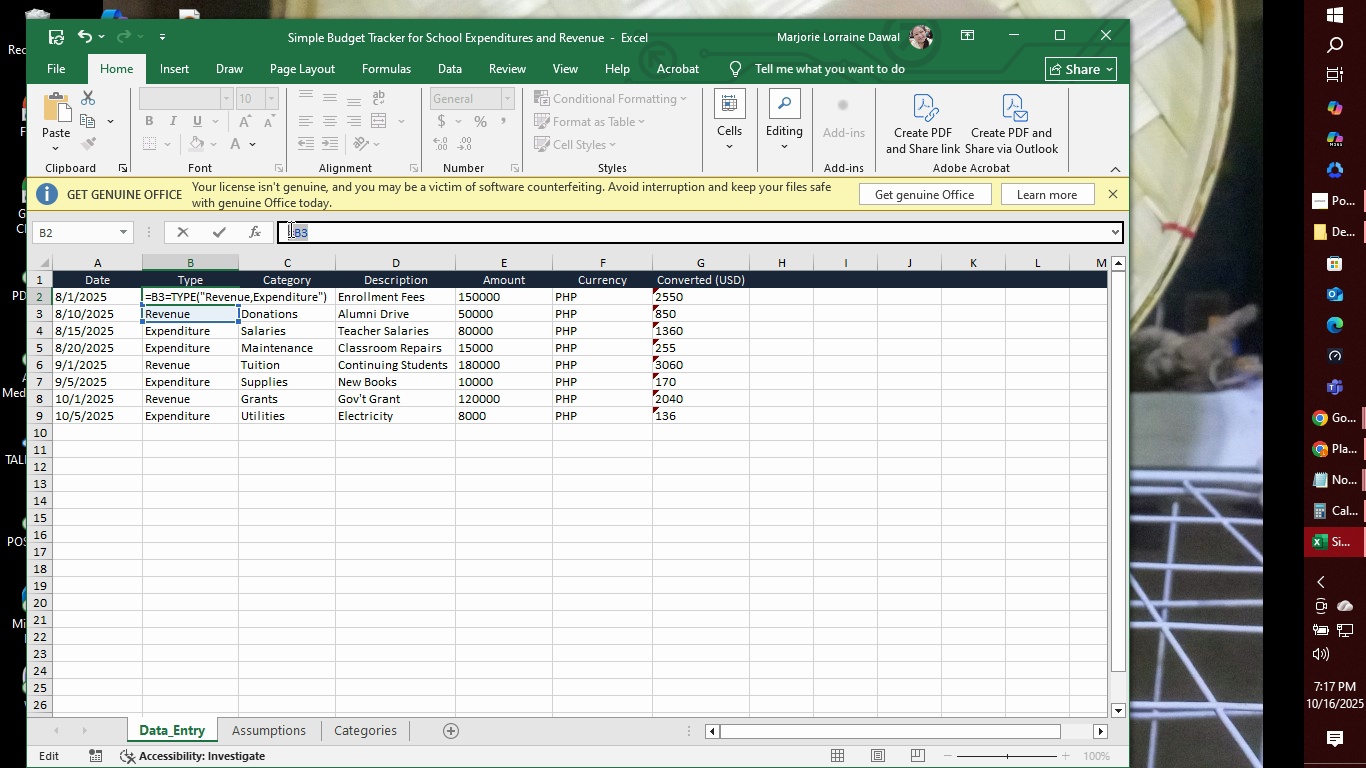 
key(Control+V)
 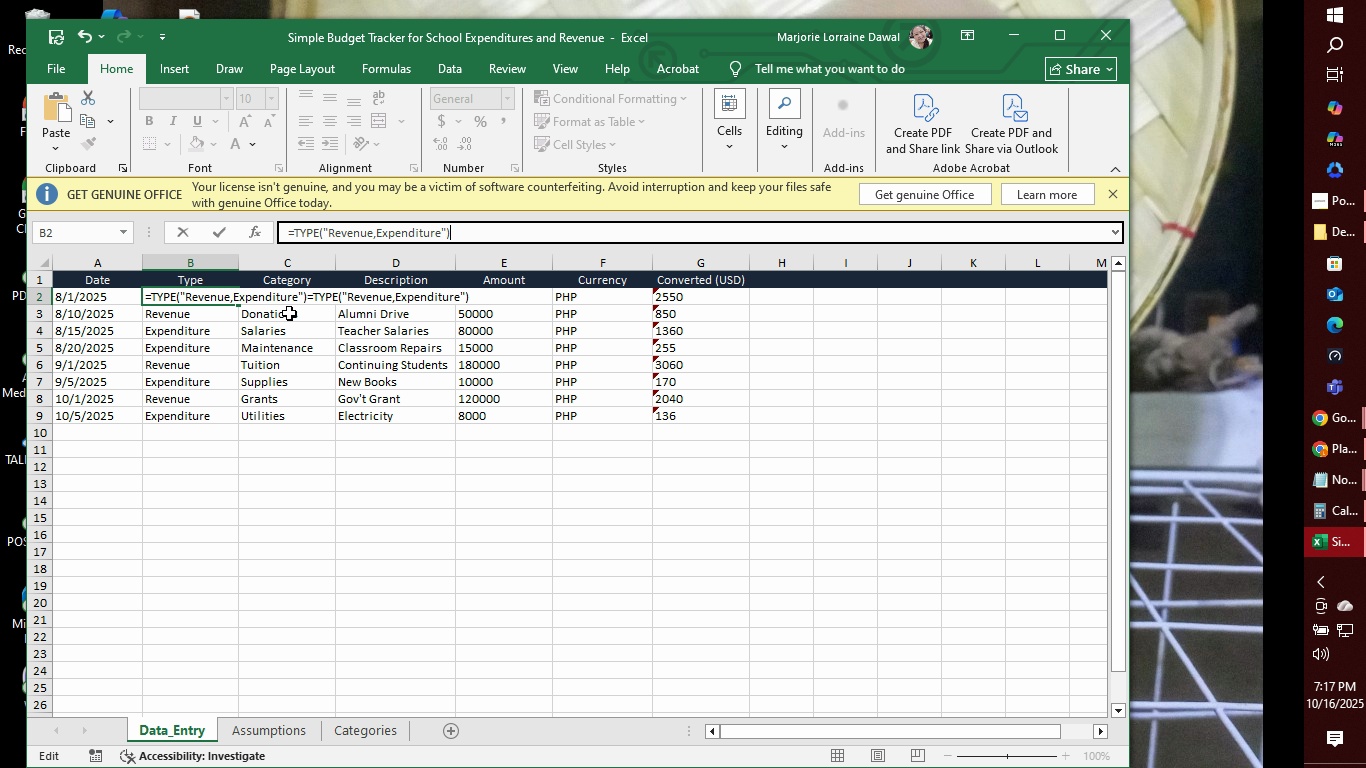 
left_click([199, 325])
 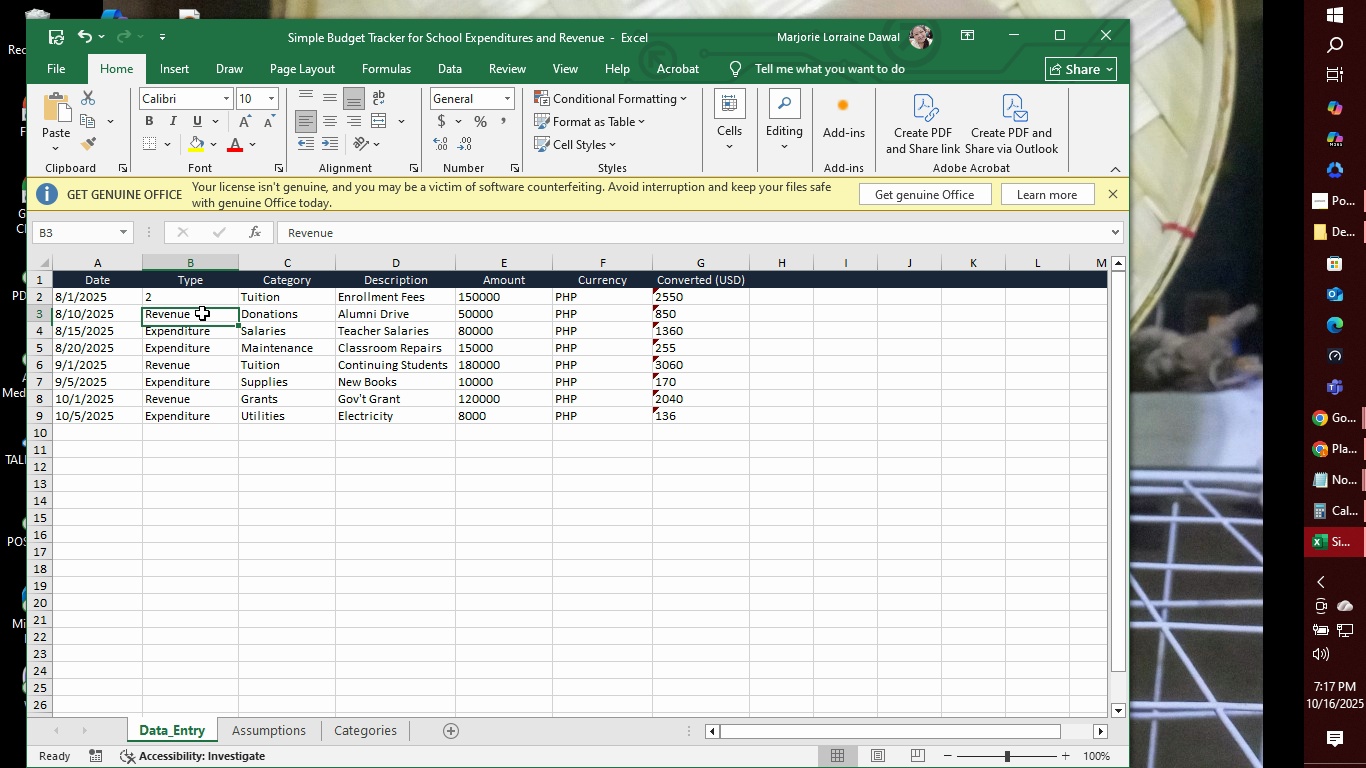 
left_click([202, 313])
 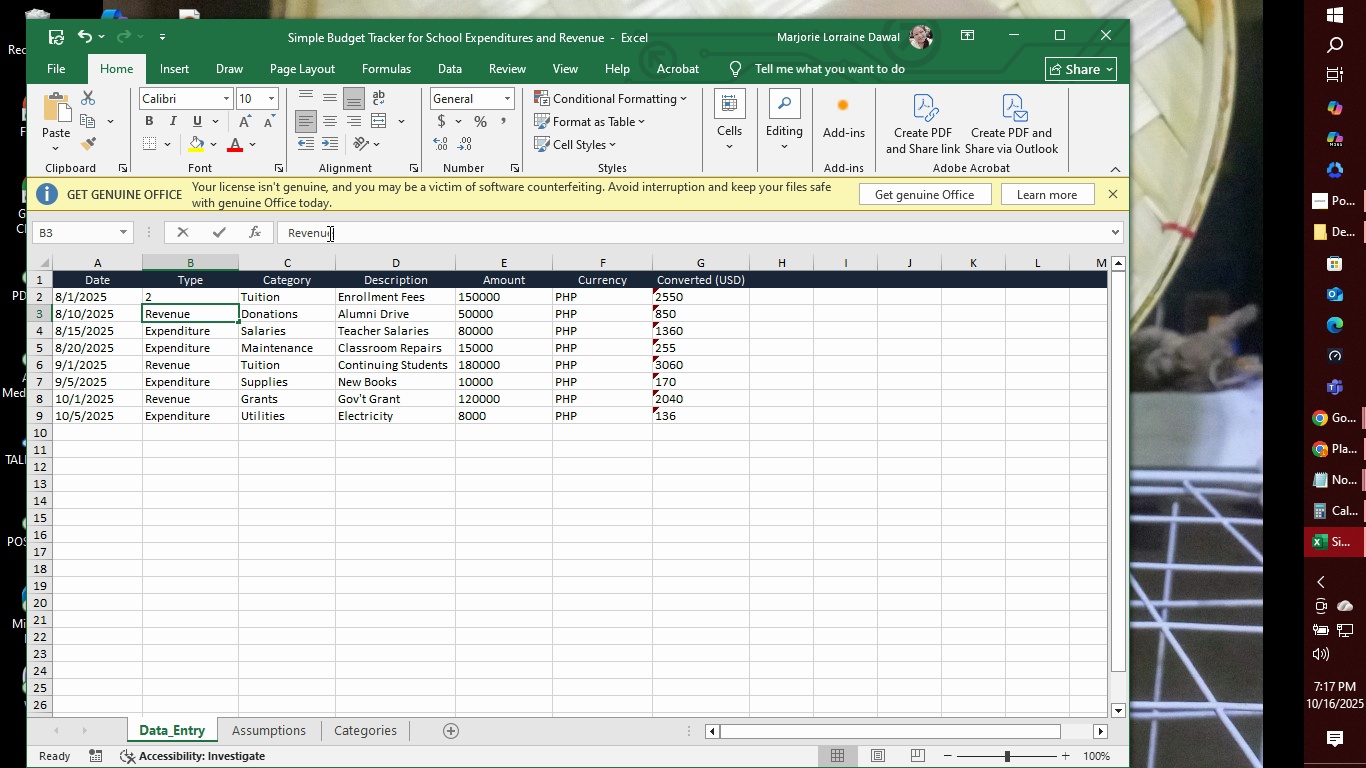 
double_click([328, 233])
 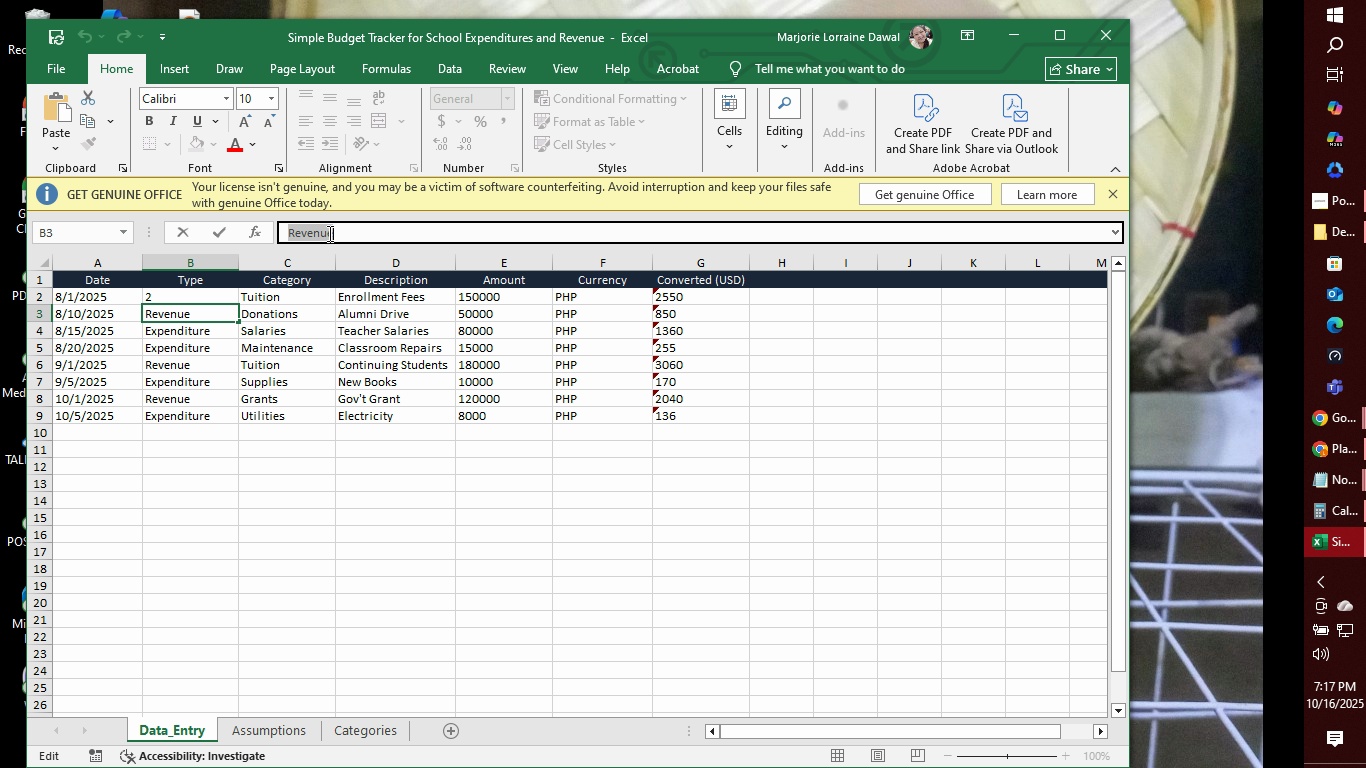 
key(Control+V)
 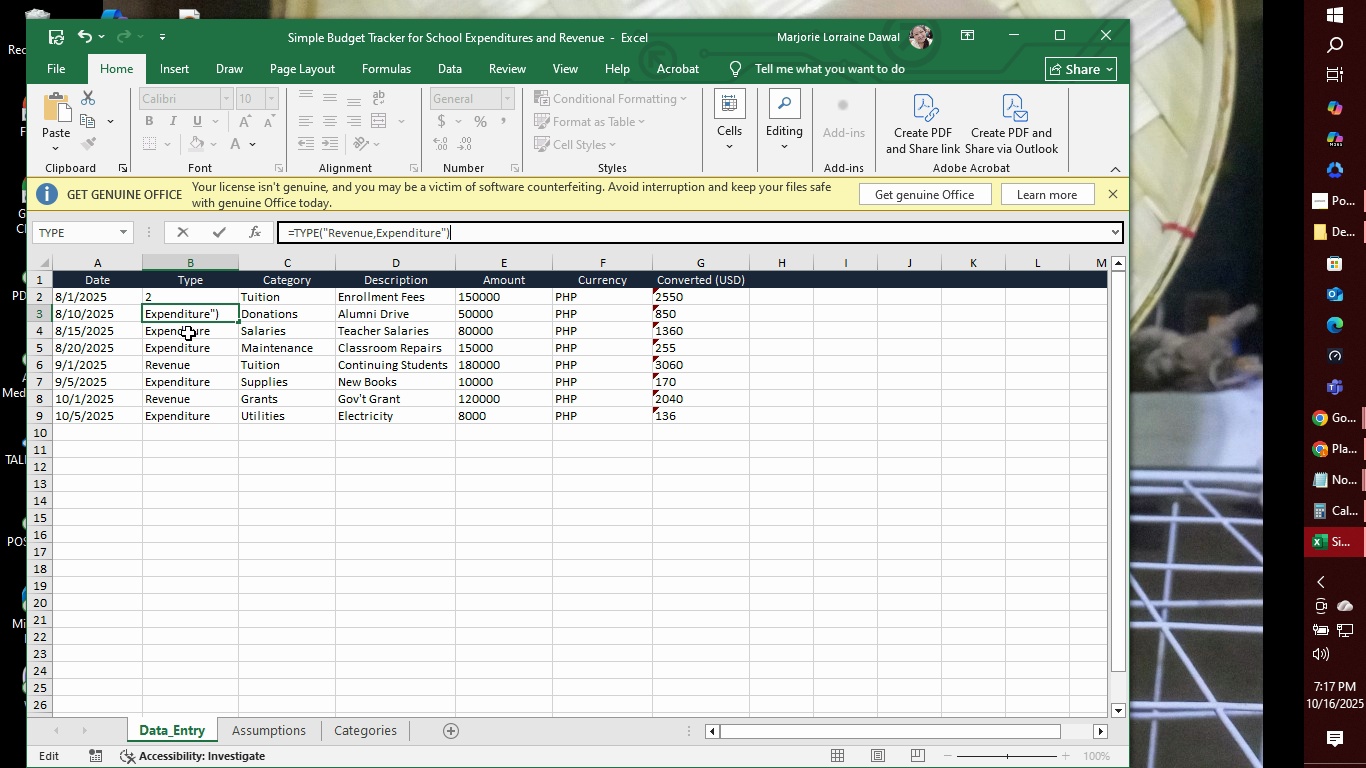 
double_click([188, 333])
 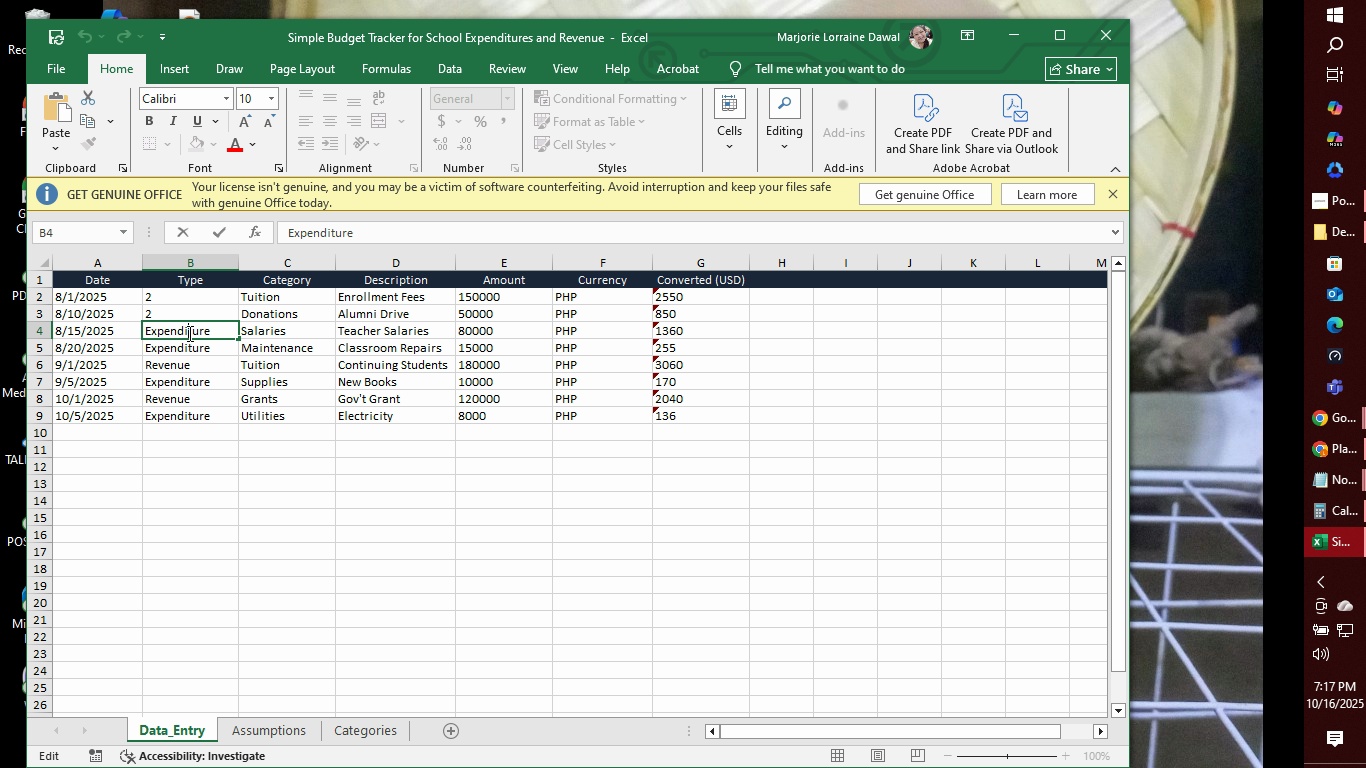 
double_click([188, 333])
 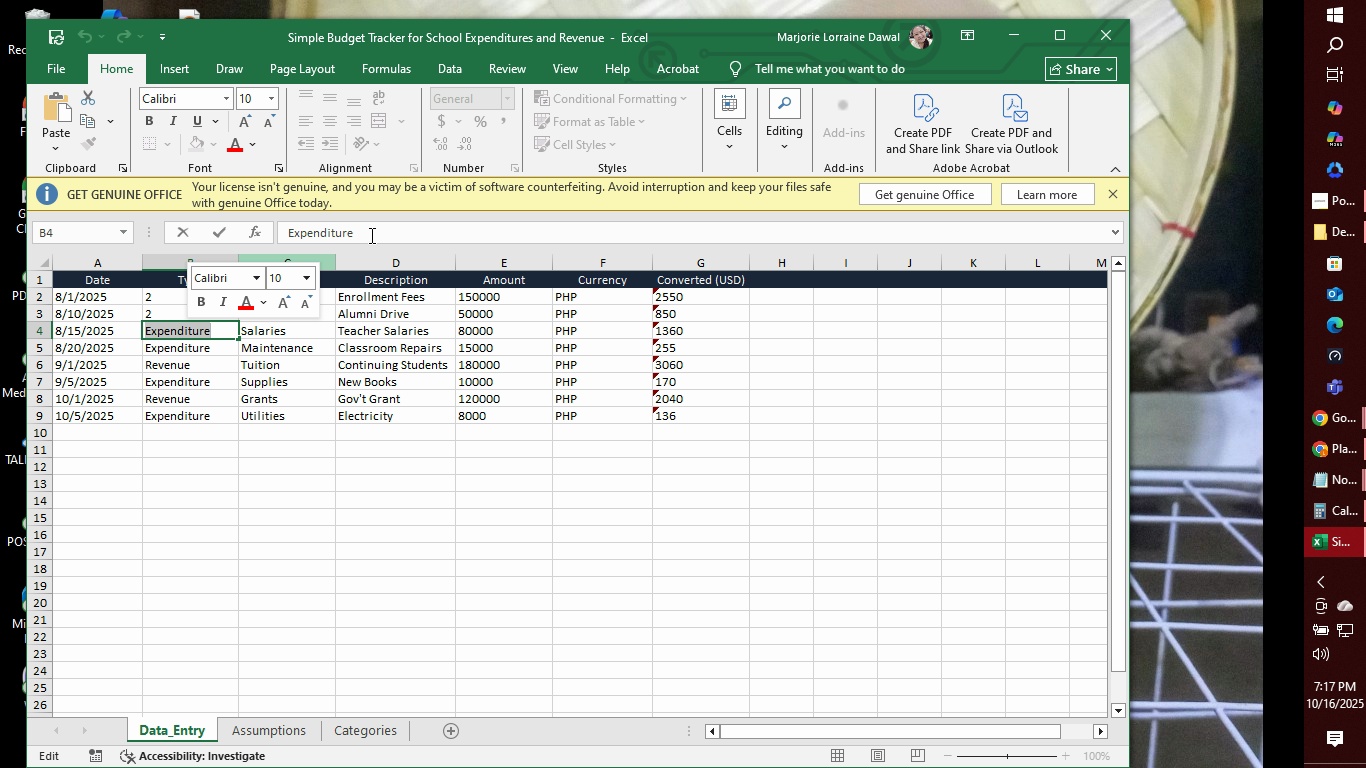 
left_click([371, 235])
 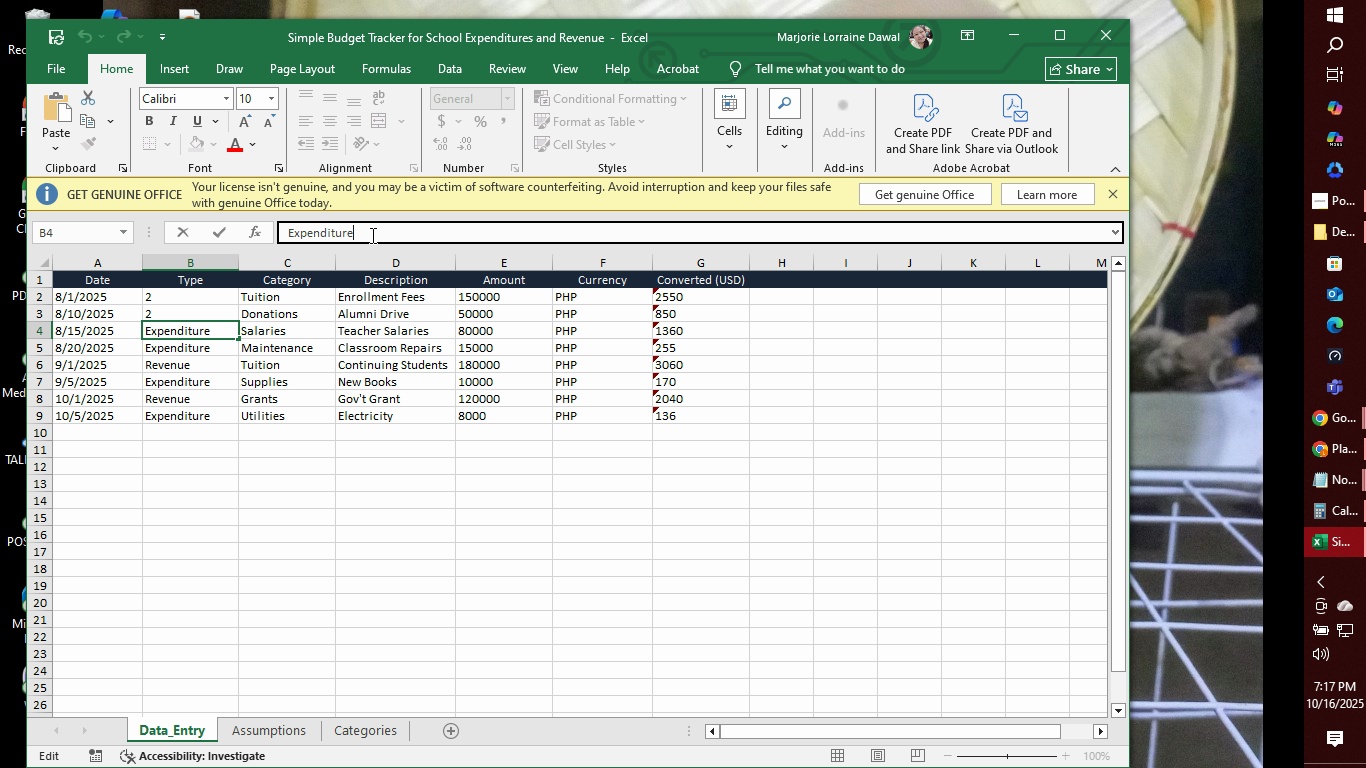 
left_click_drag(start_coordinate=[371, 235], to_coordinate=[259, 228])
 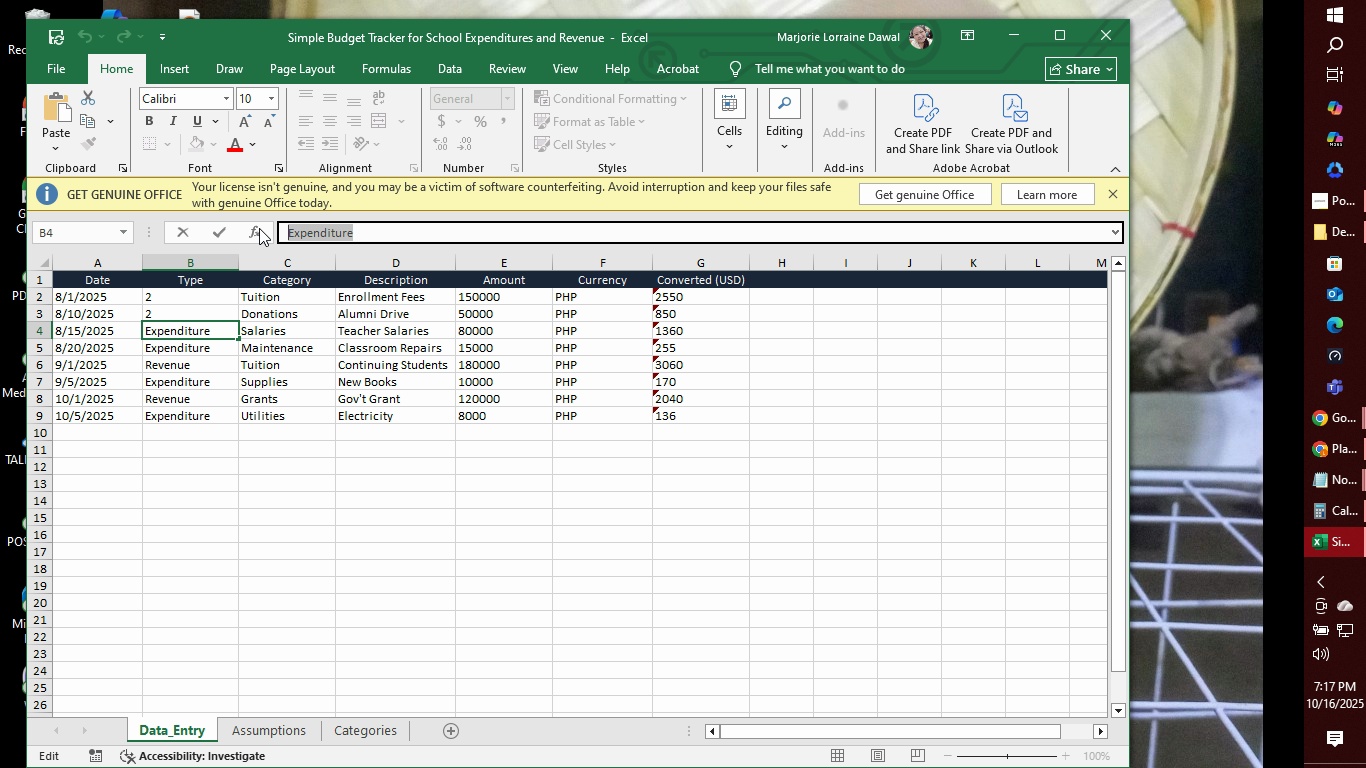 
key(Control+V)
 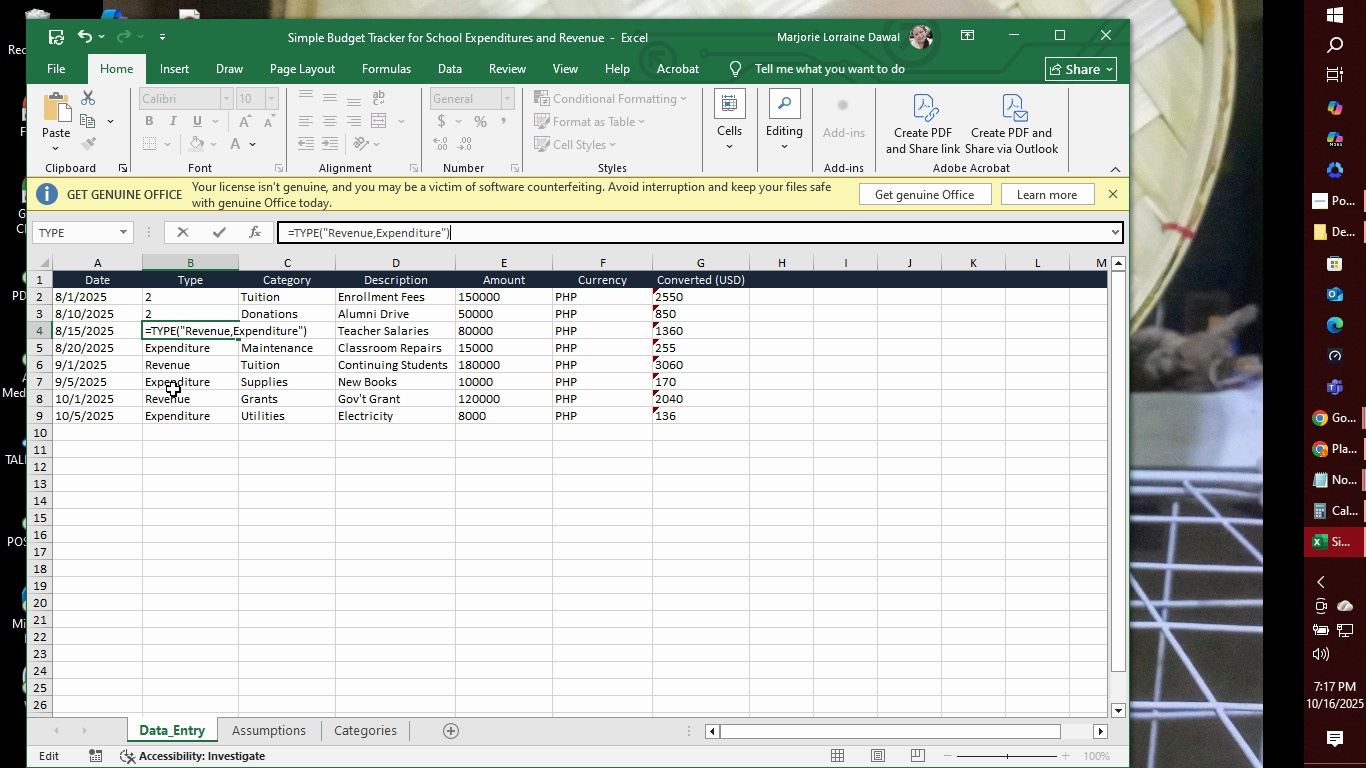 
left_click([173, 389])
 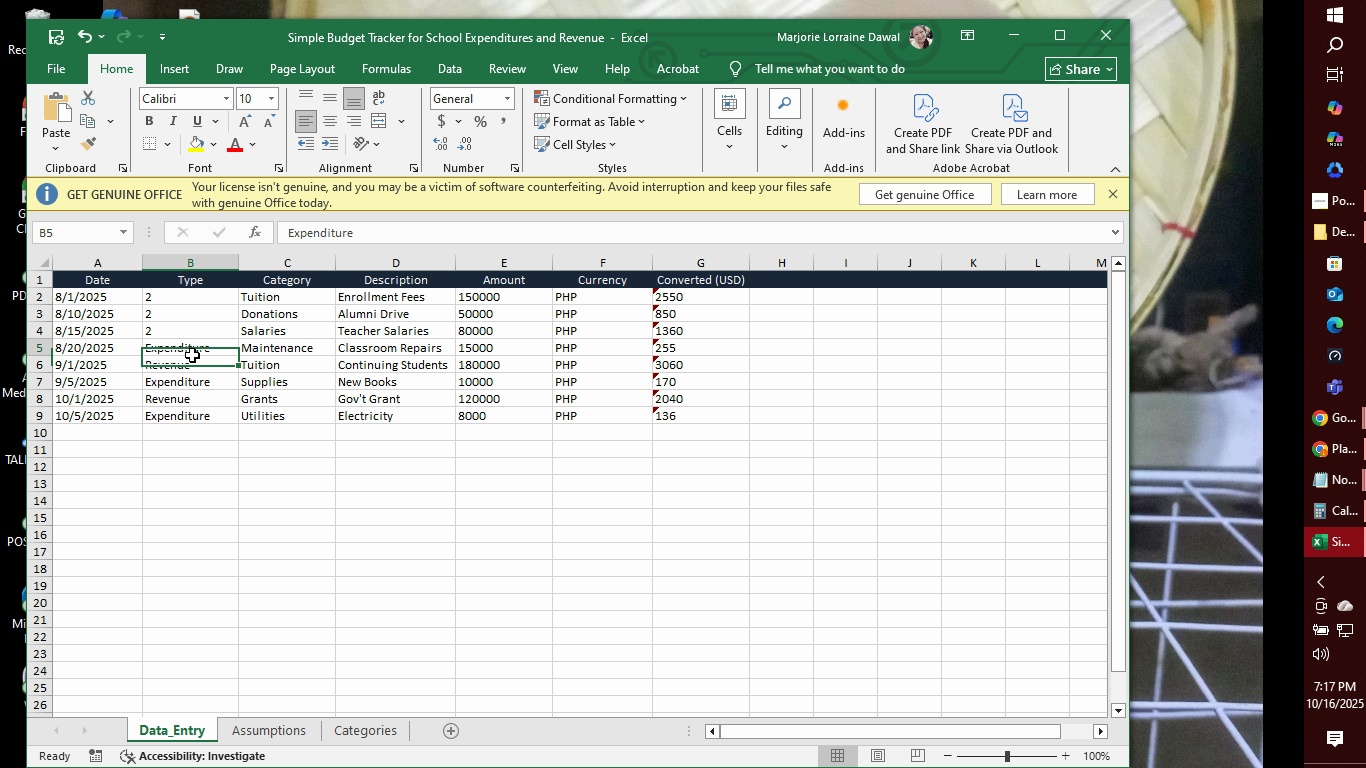 
left_click([192, 355])
 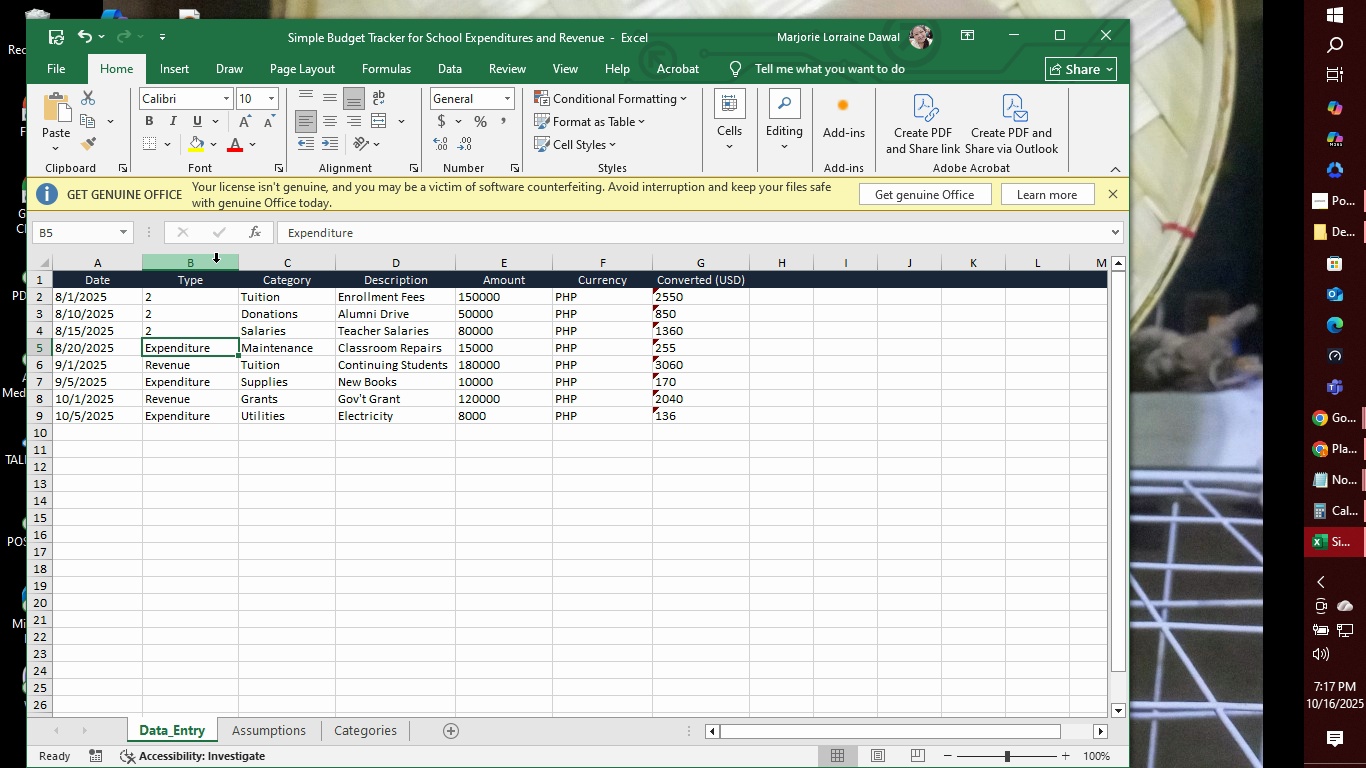 
wait(6.62)
 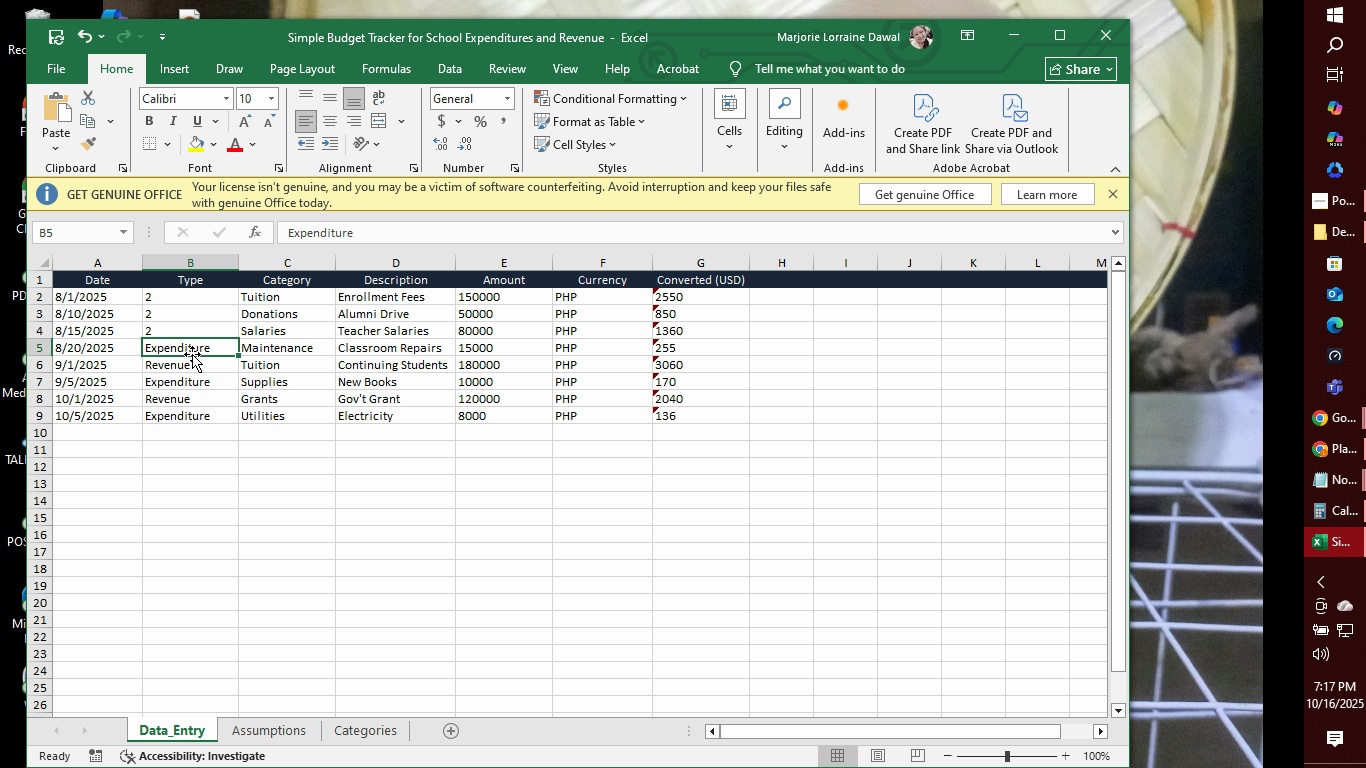 
right_click([215, 268])
 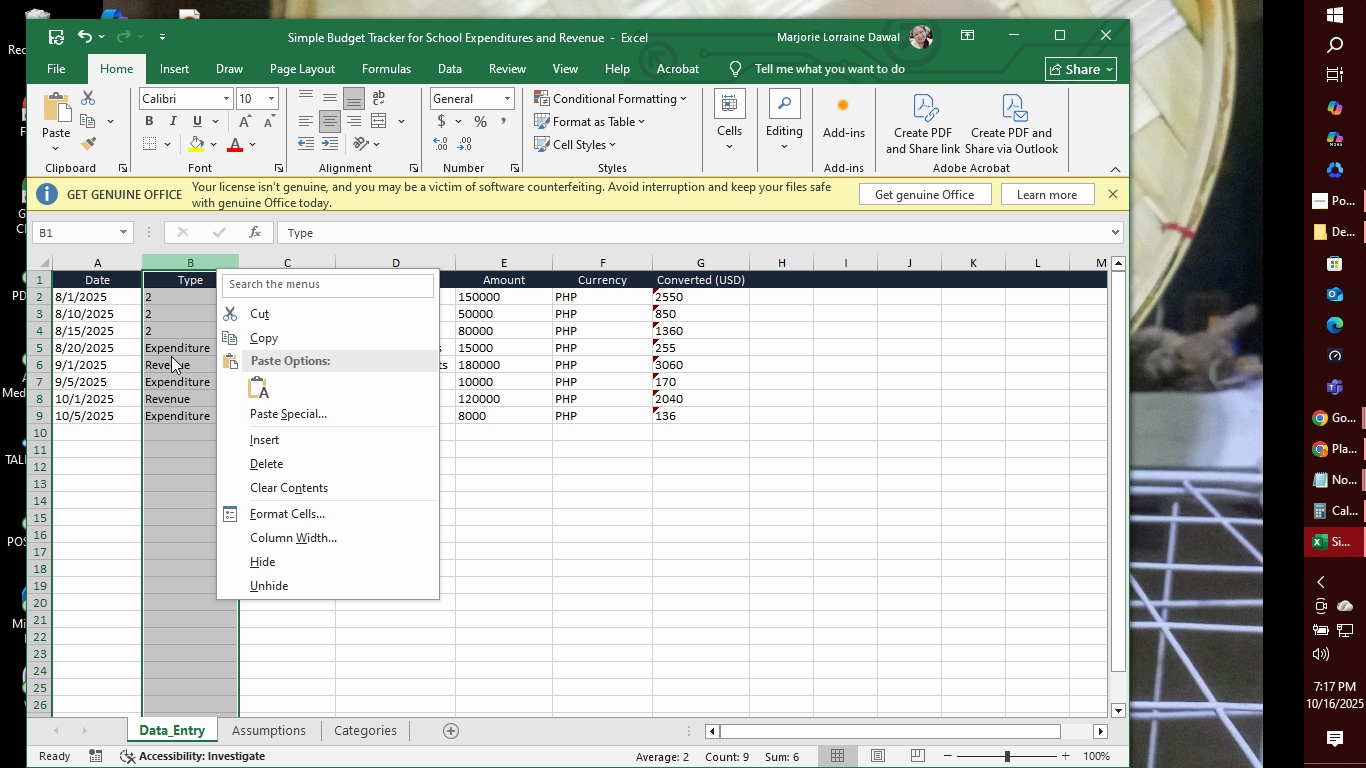 
left_click([171, 356])
 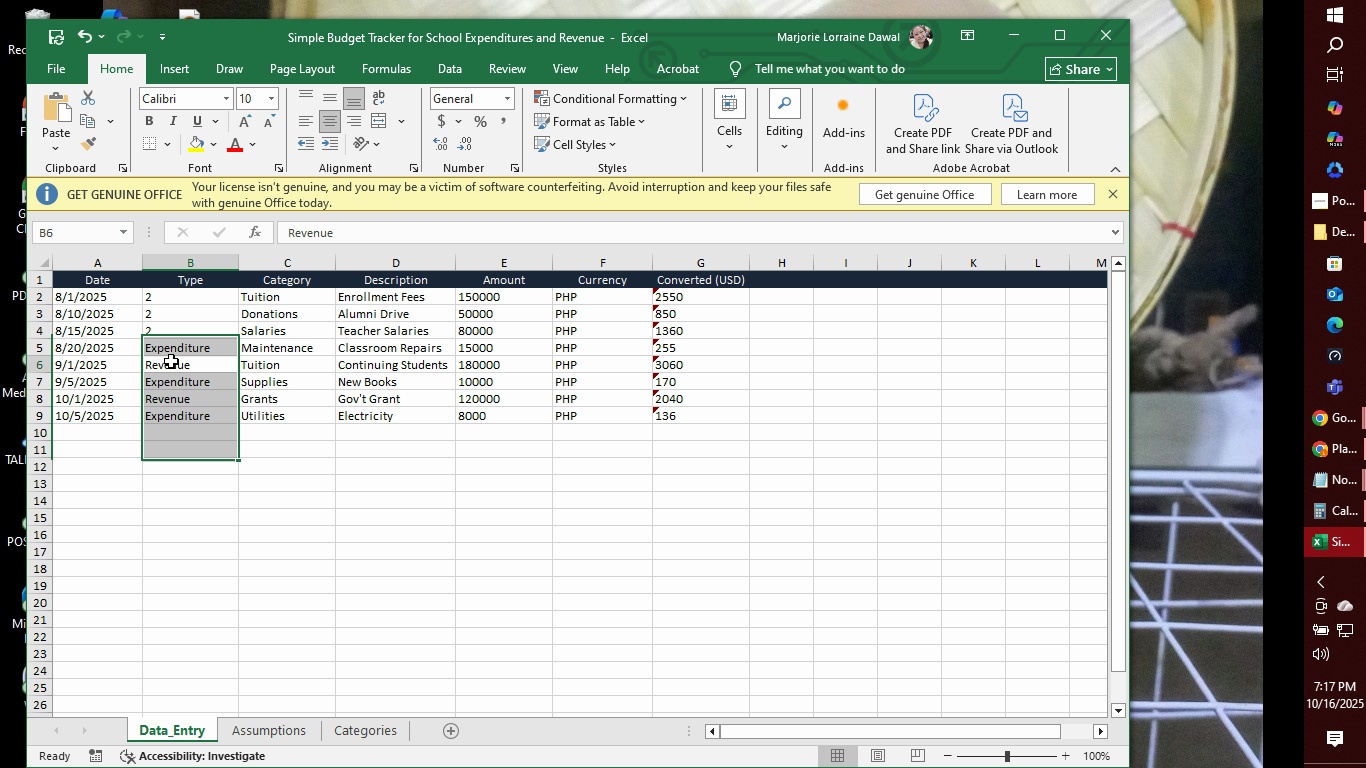 
left_click([171, 361])
 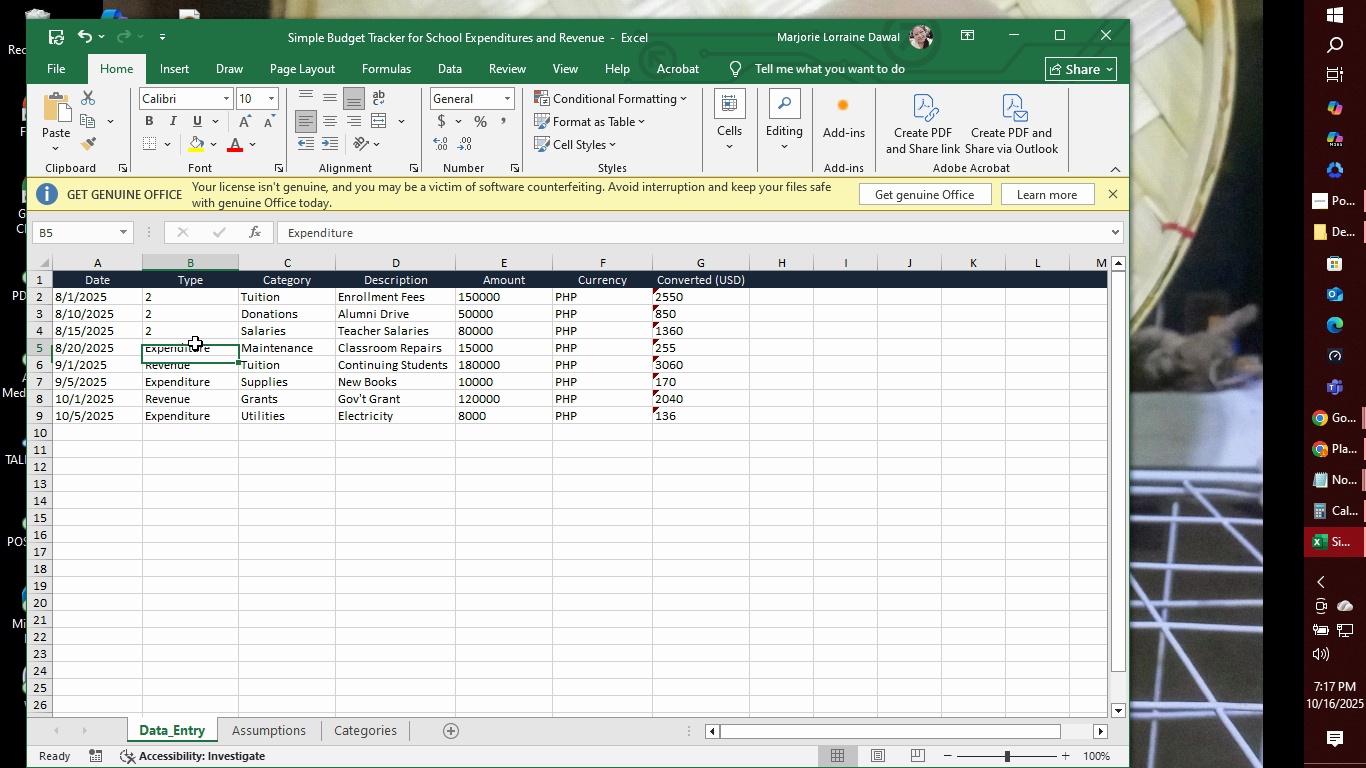 
left_click([195, 343])
 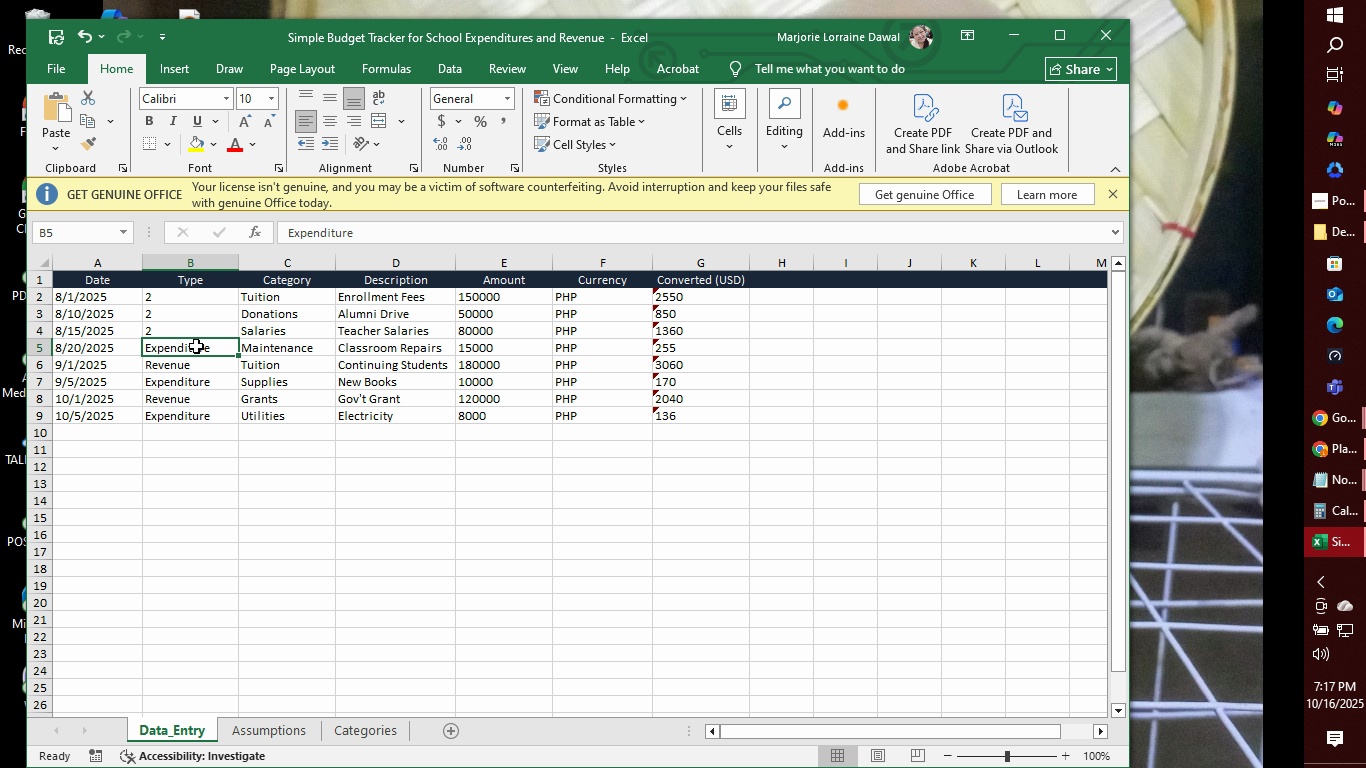 
left_click_drag(start_coordinate=[196, 345], to_coordinate=[185, 415])
 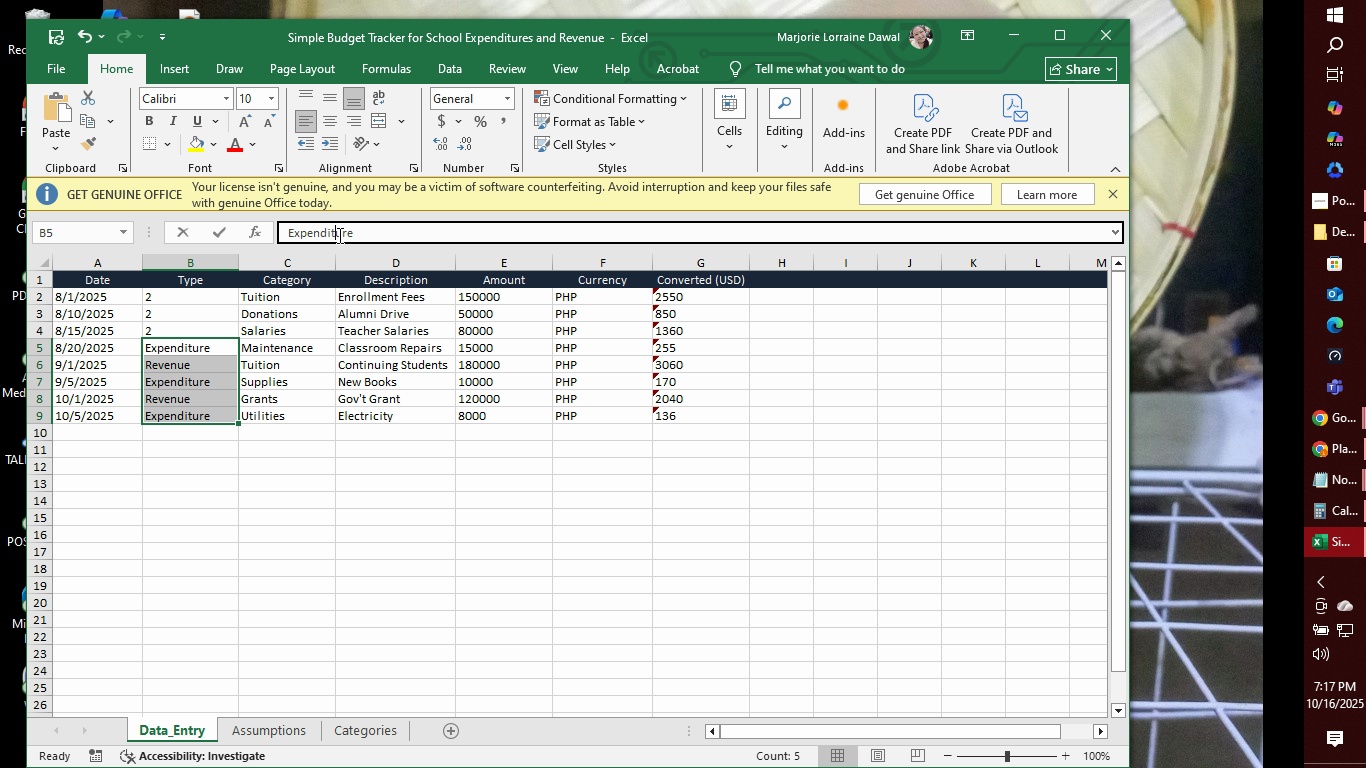 
double_click([338, 235])
 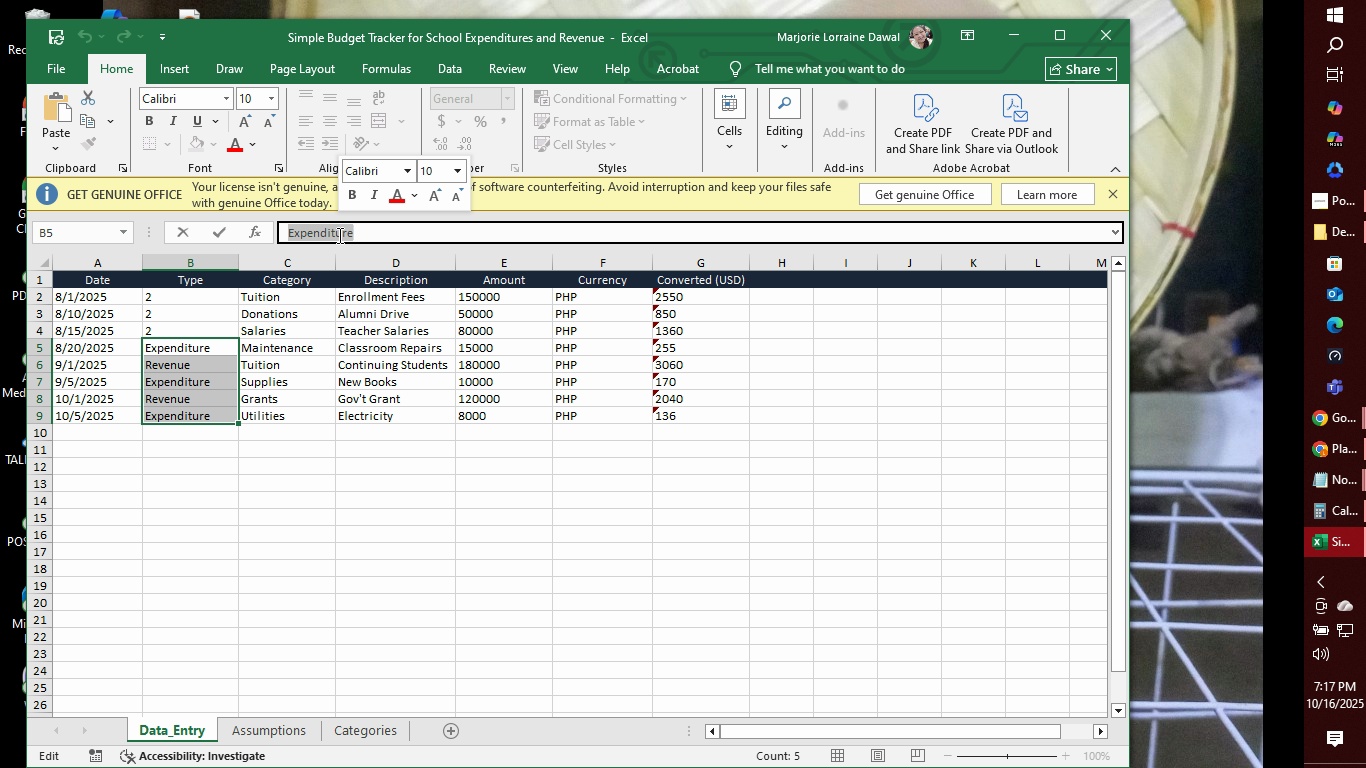 
key(Control+V)
 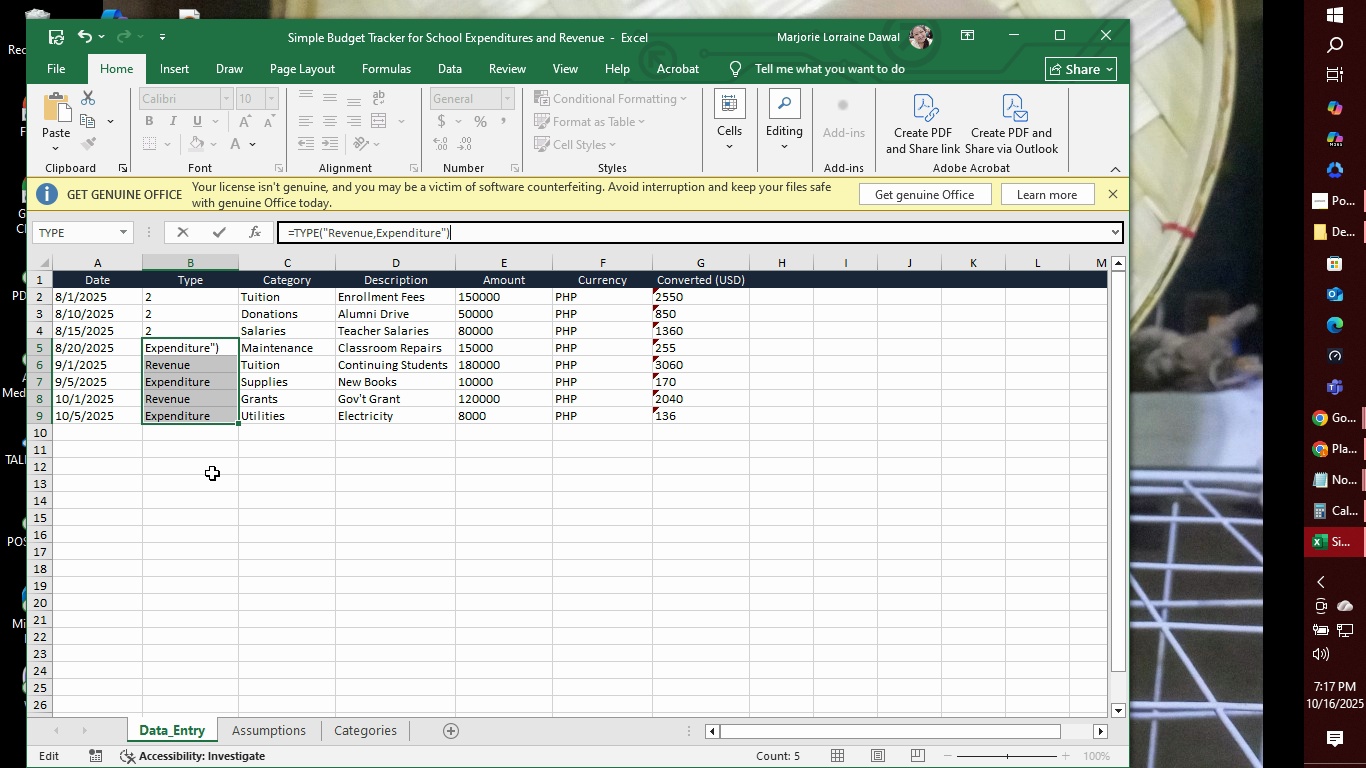 
left_click([212, 474])
 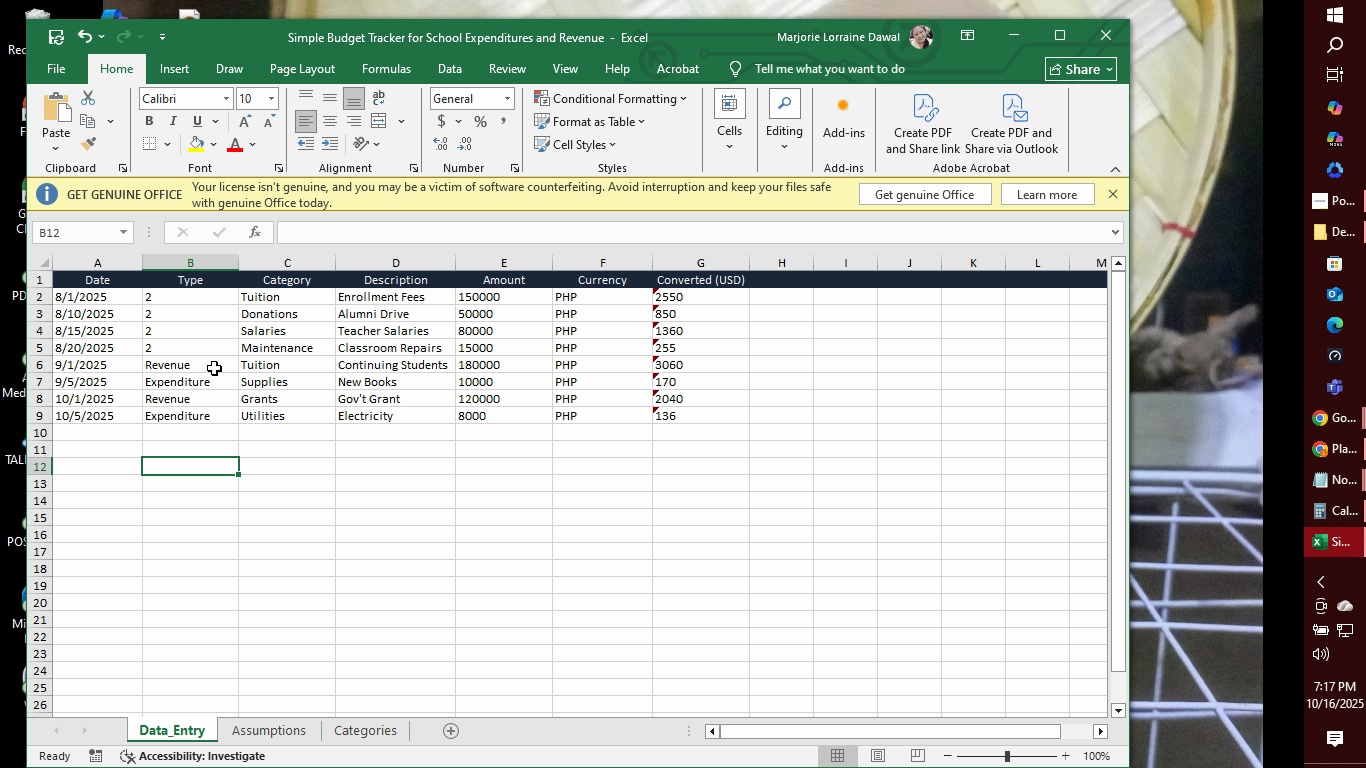 
left_click([214, 368])
 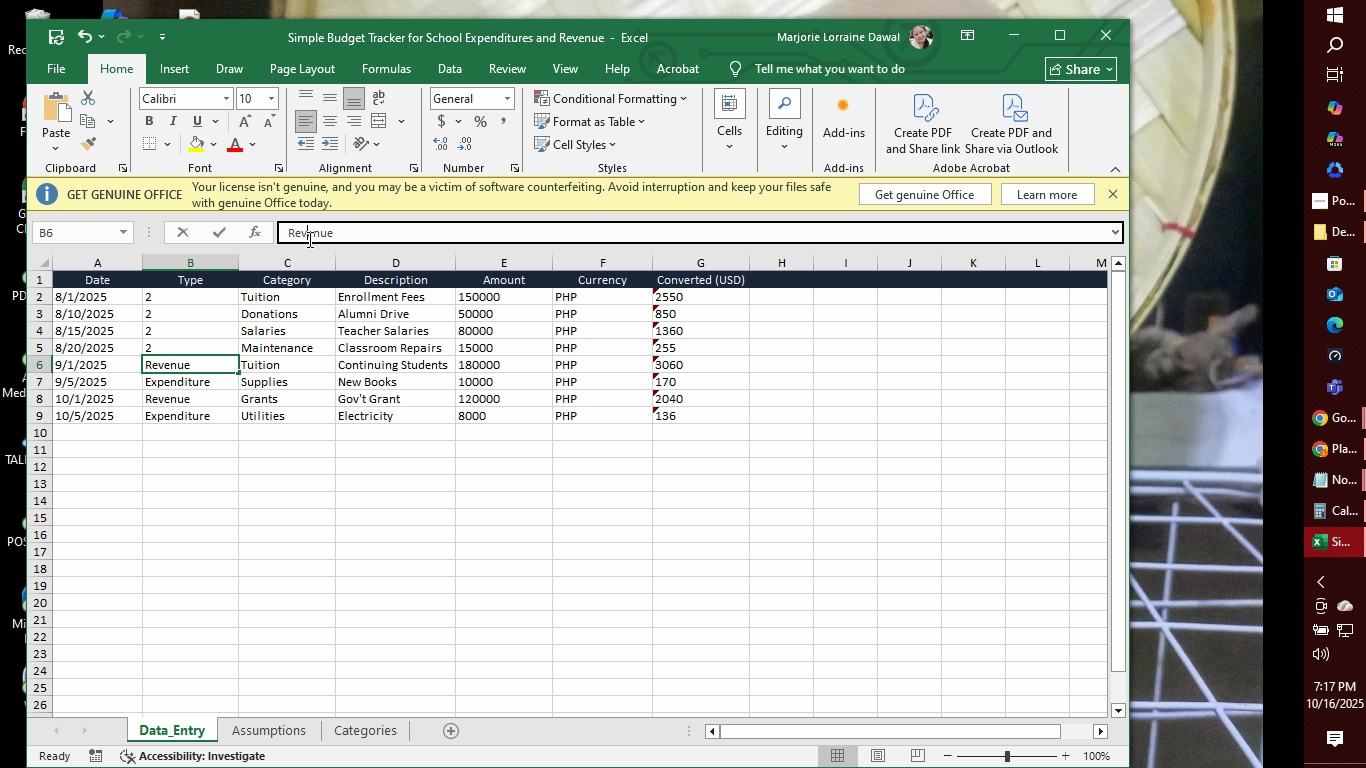 
double_click([308, 239])
 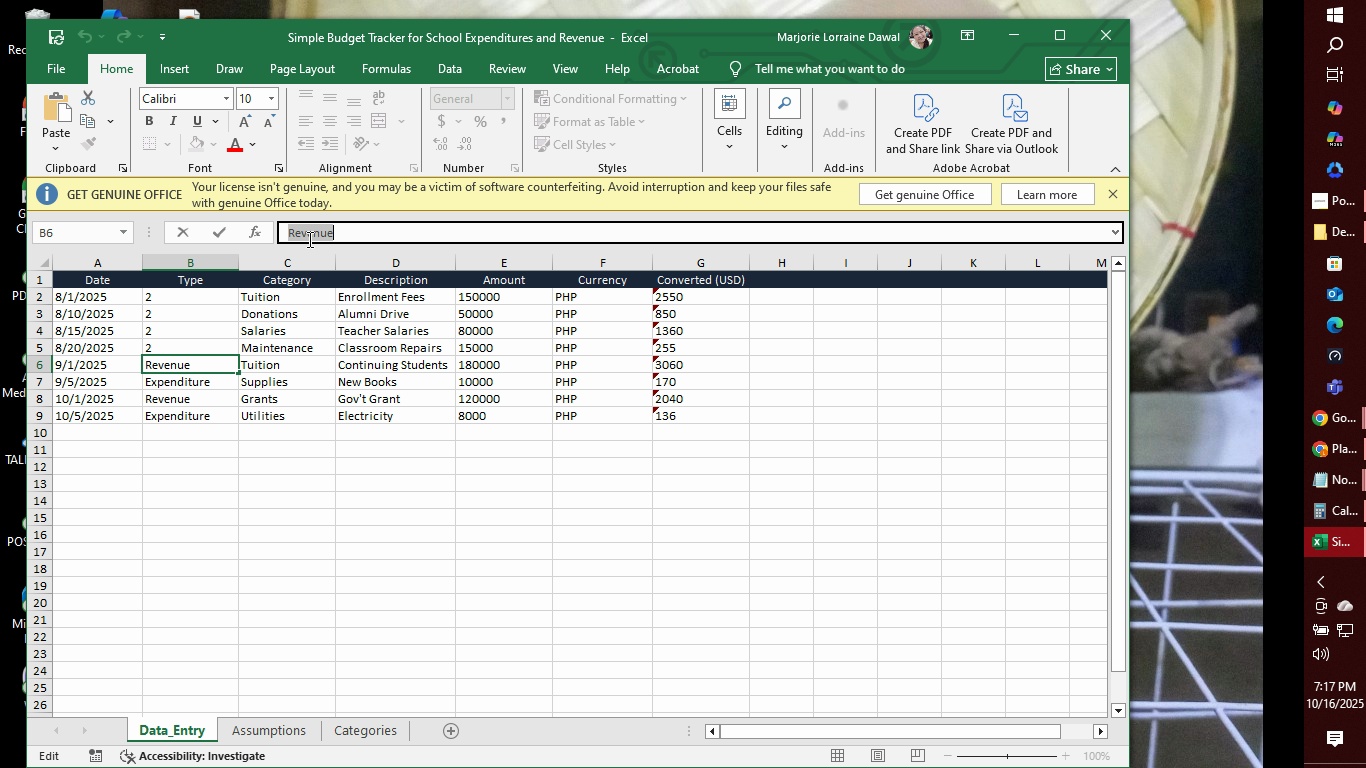 
key(Control+V)
 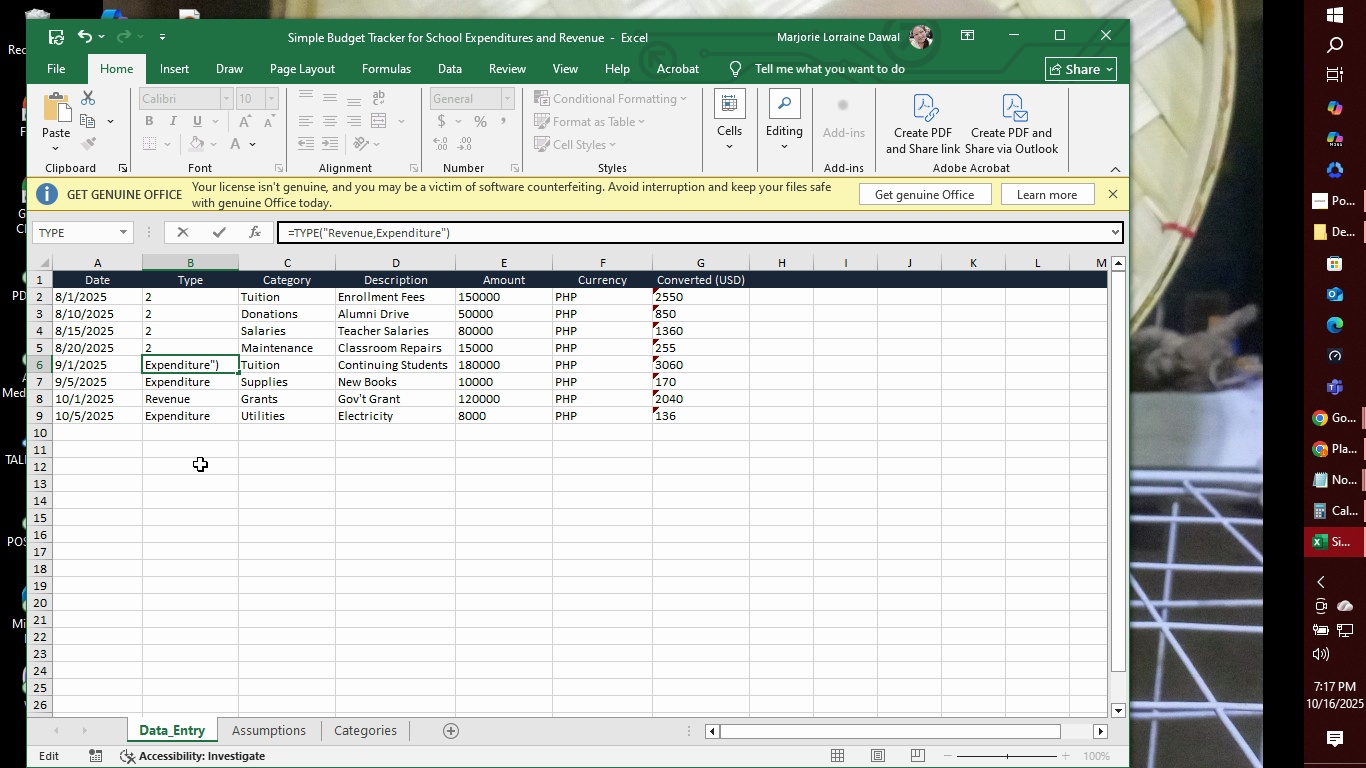 
left_click([199, 470])
 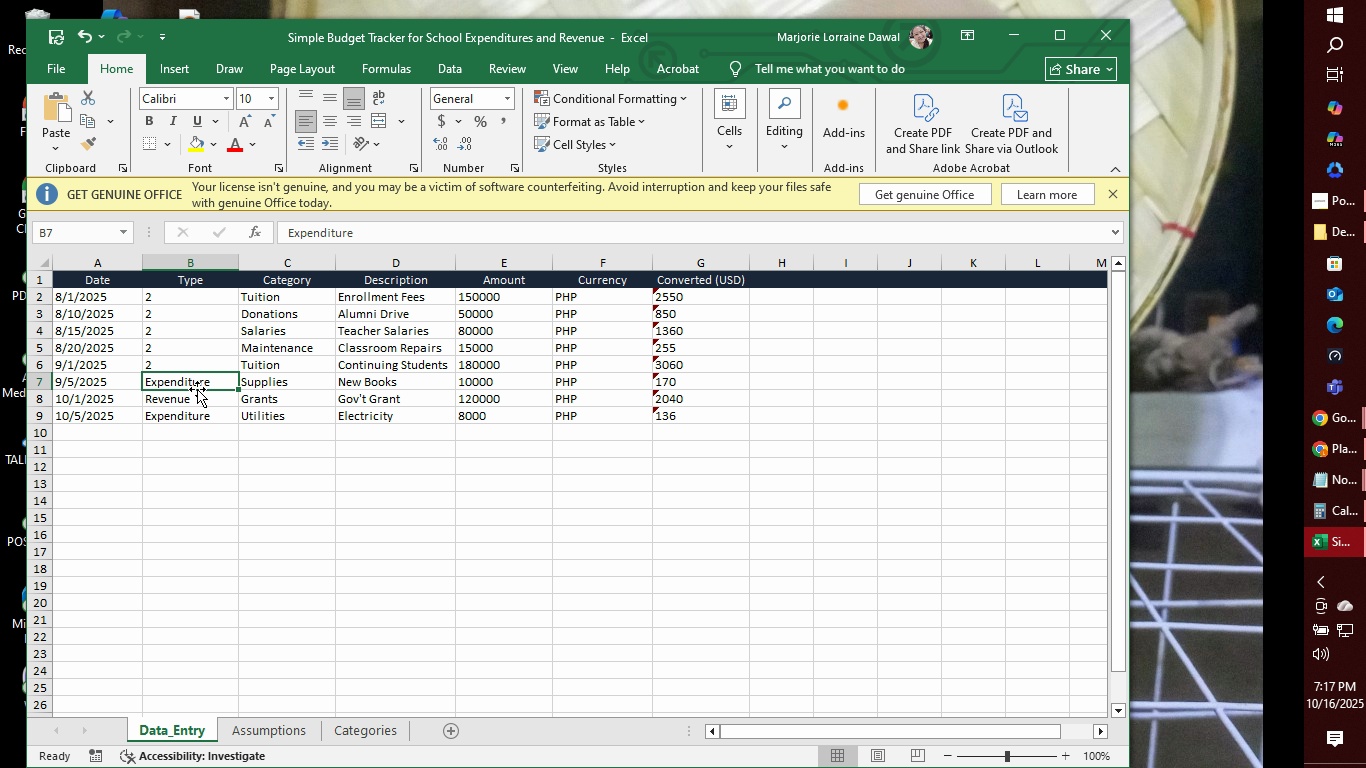 
double_click([197, 389])
 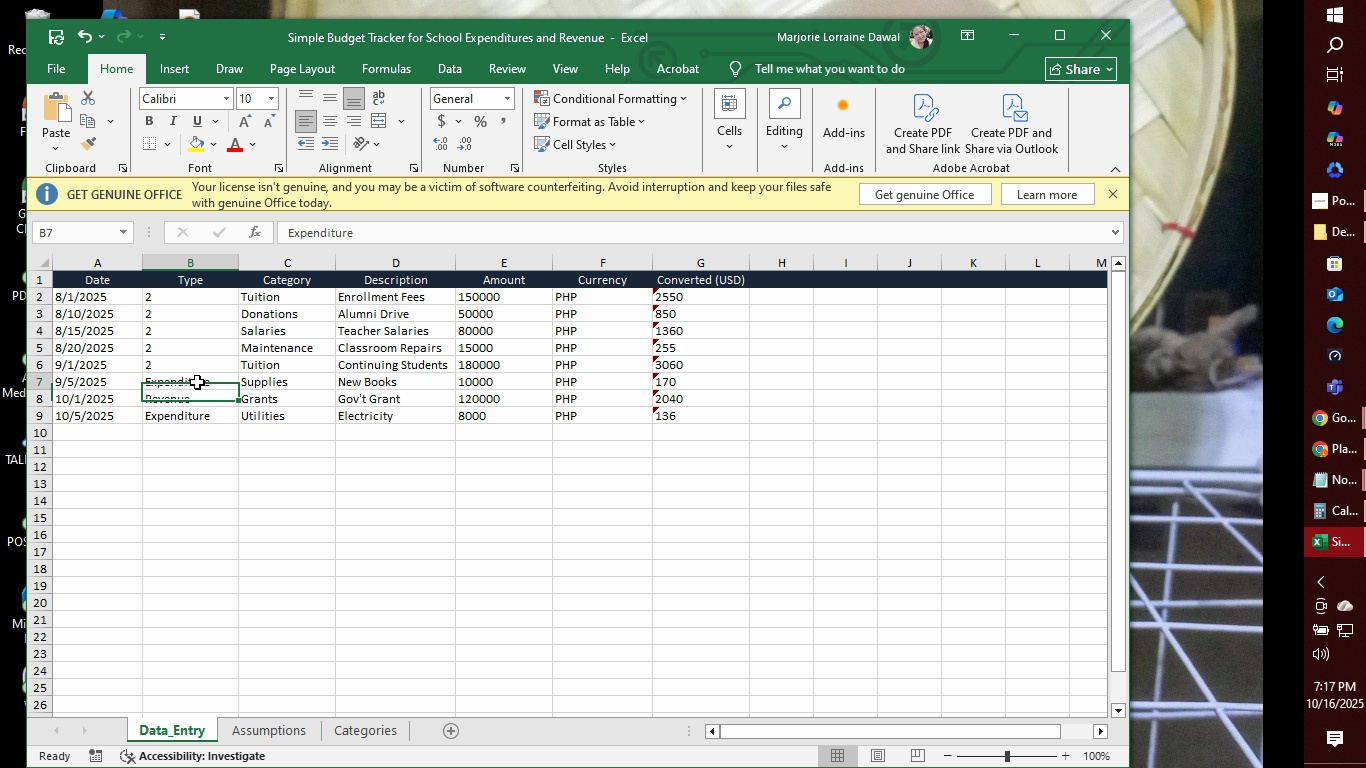 
left_click([197, 382])
 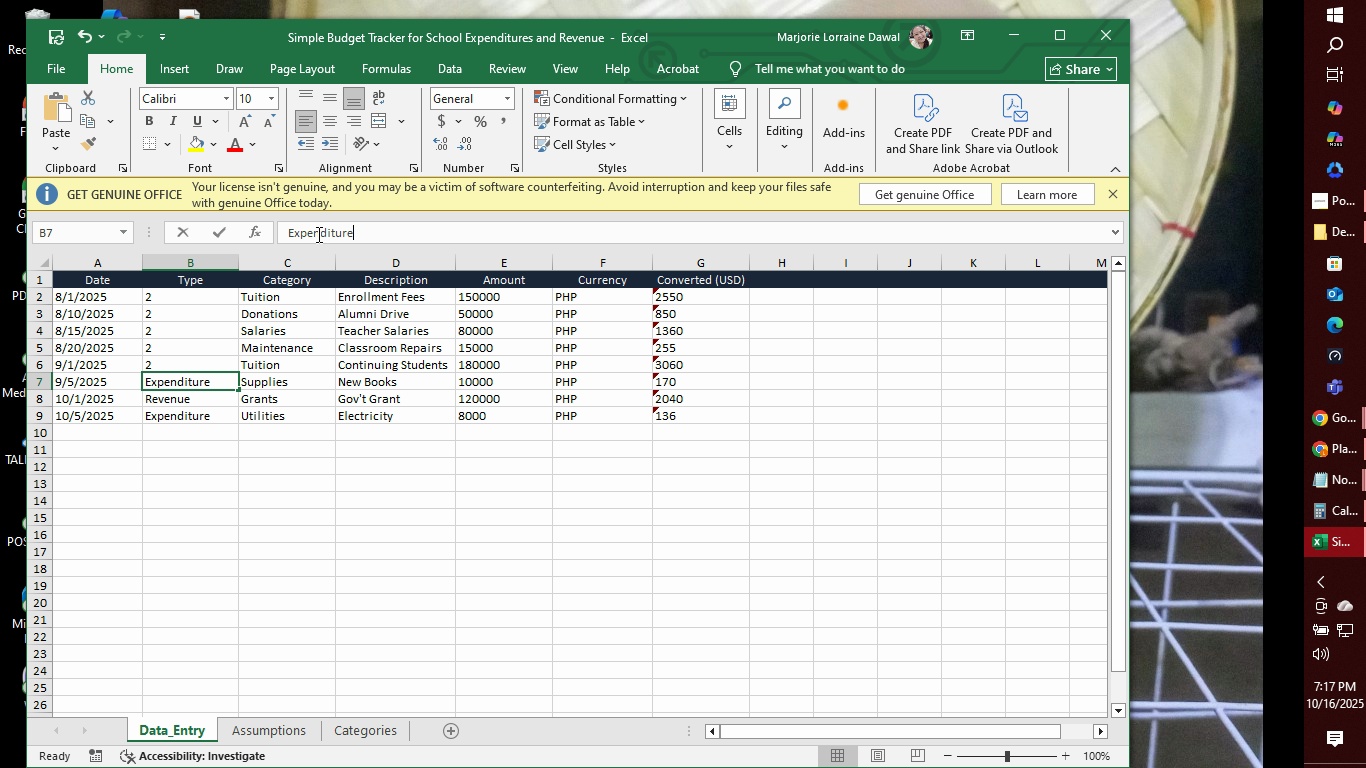 
double_click([317, 234])
 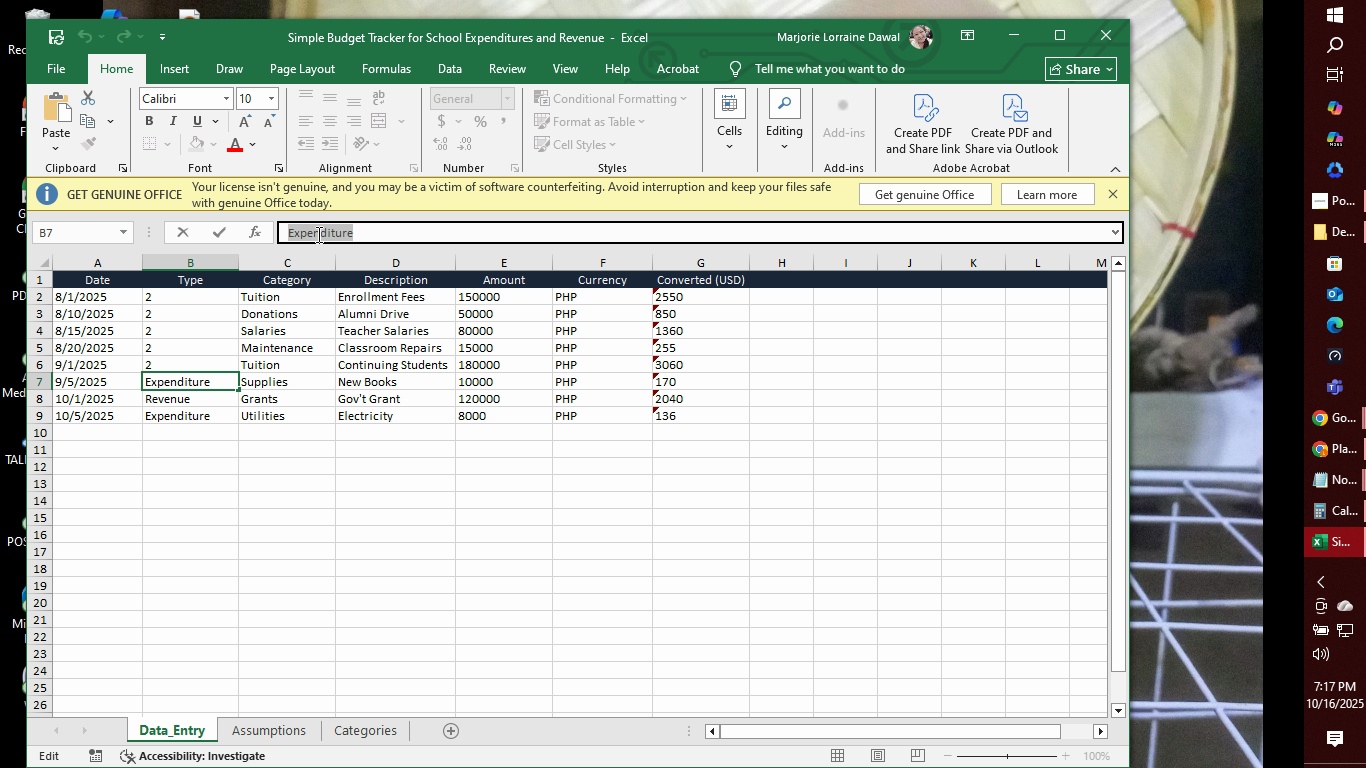 
triple_click([317, 234])
 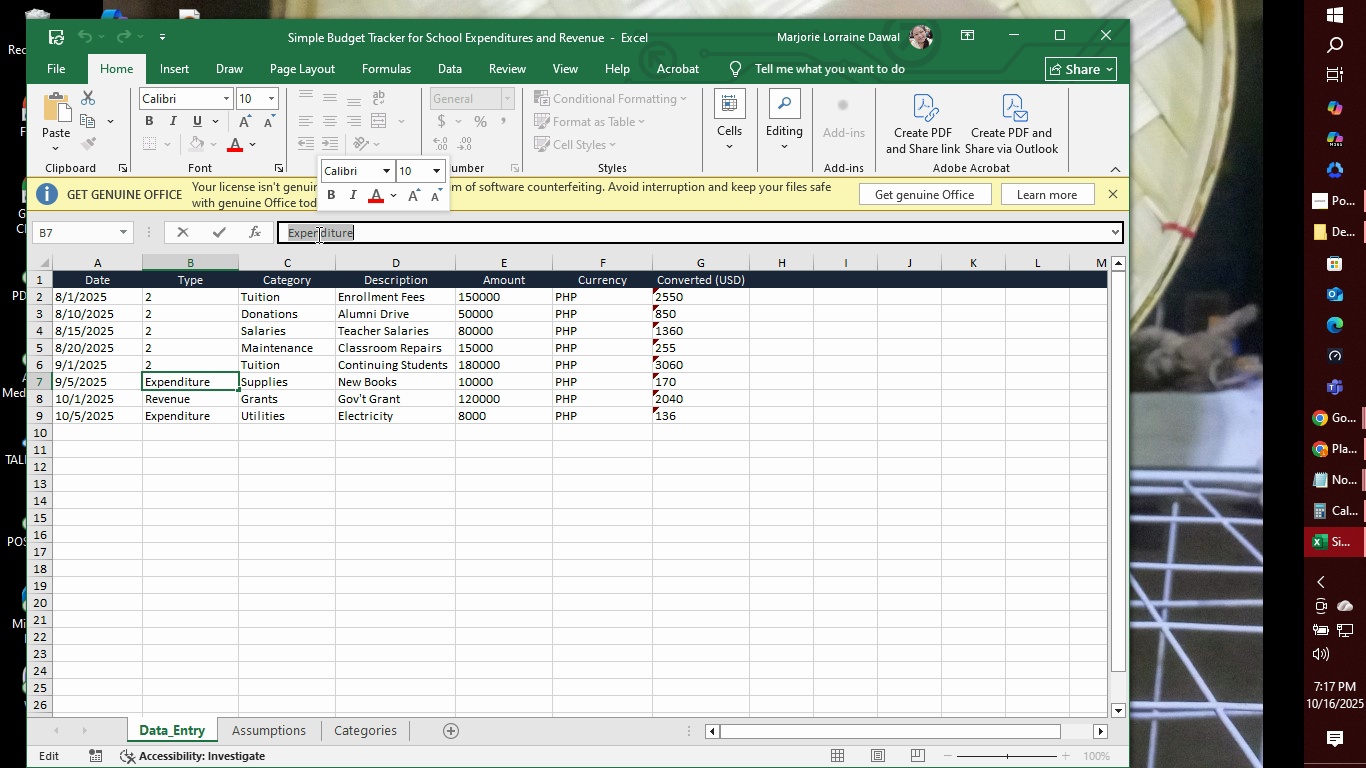 
key(Control+V)
 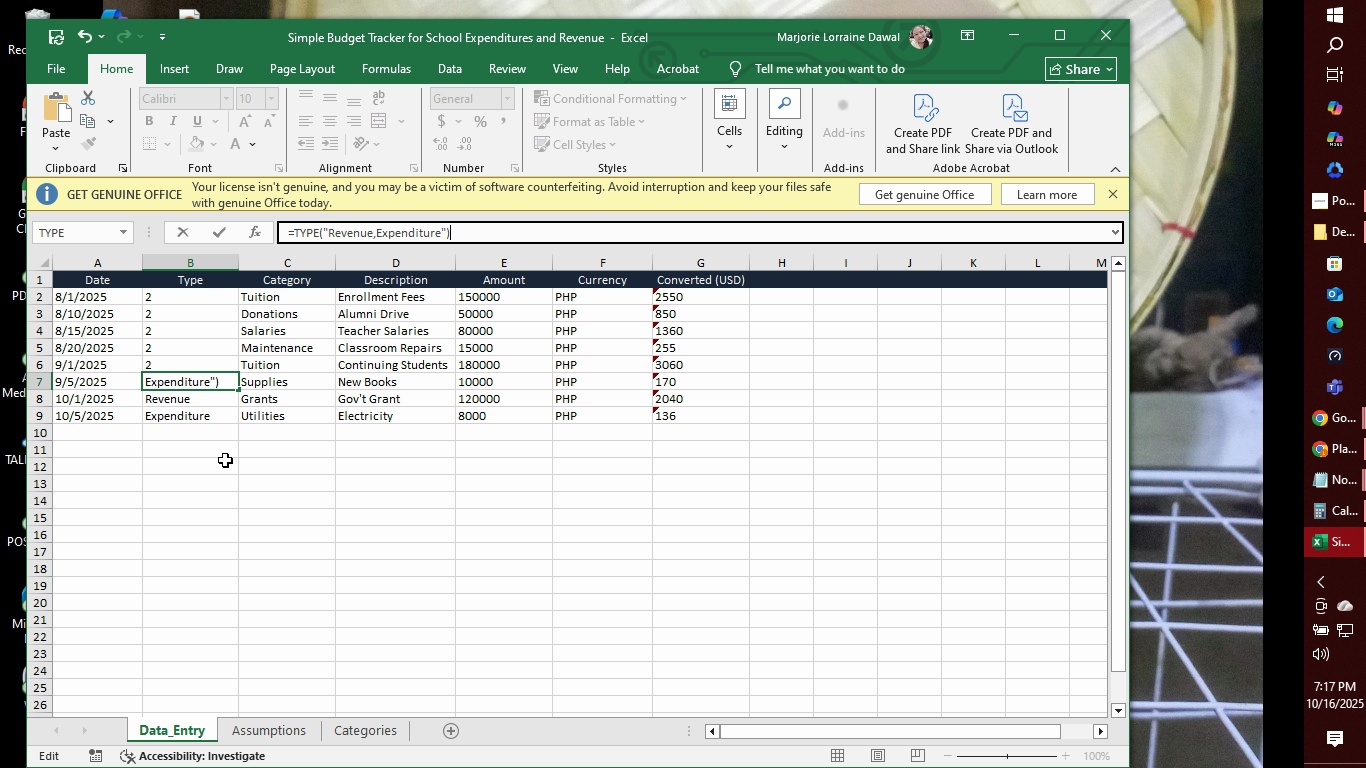 
left_click([215, 457])
 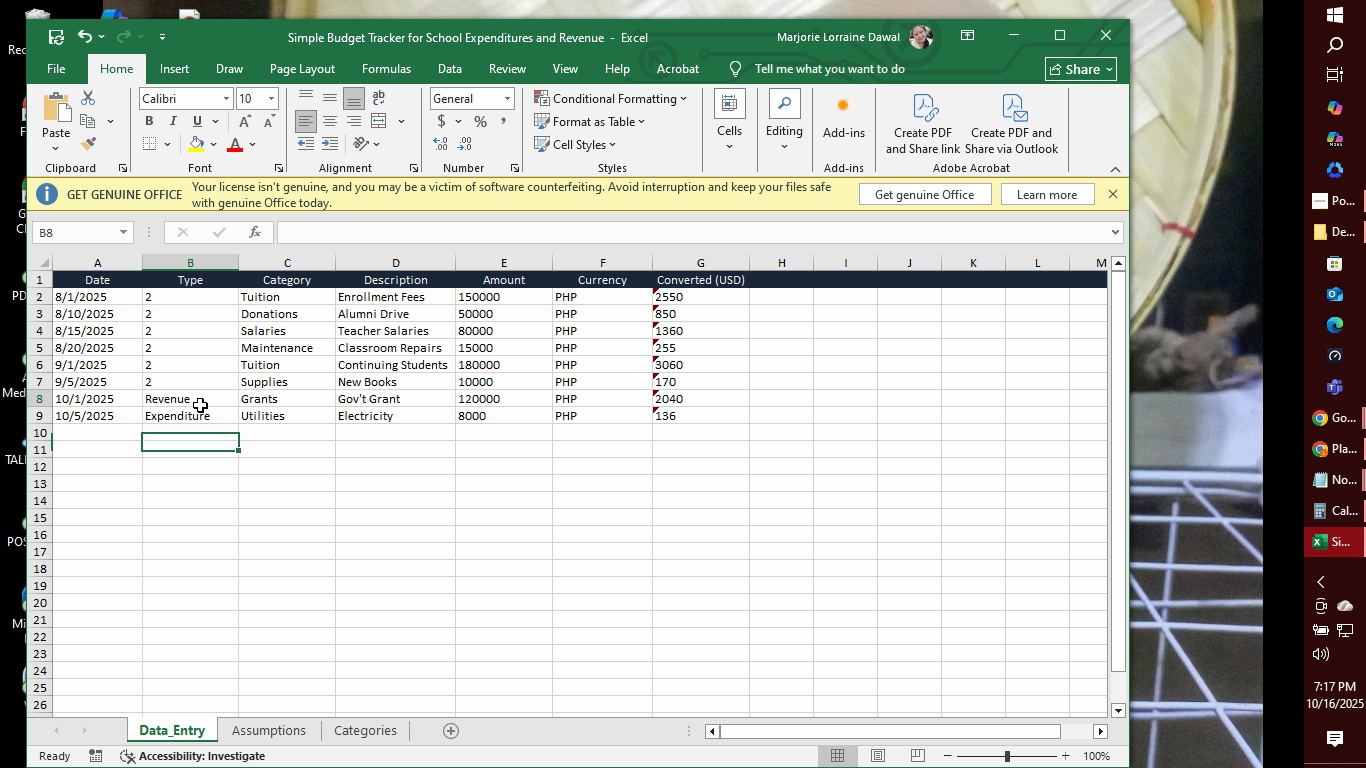 
left_click([200, 405])
 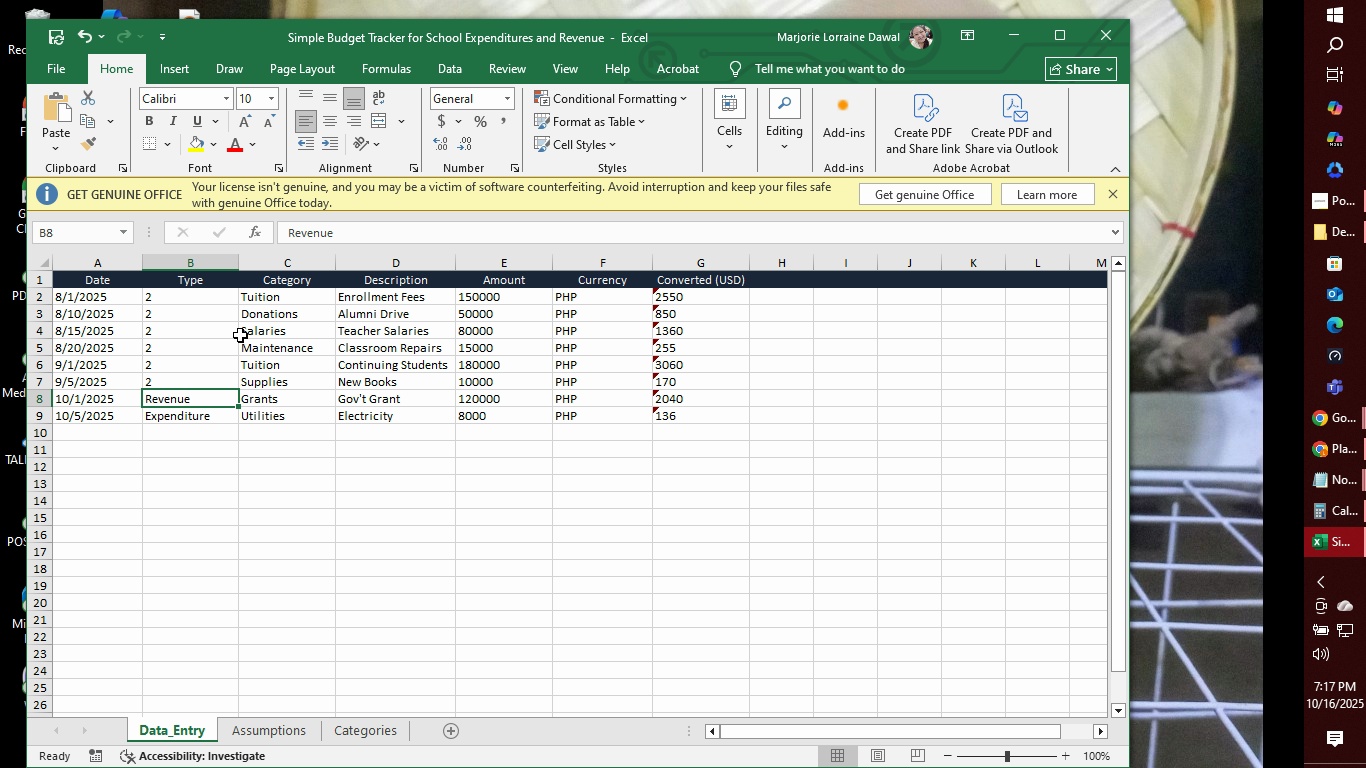 
double_click([312, 238])
 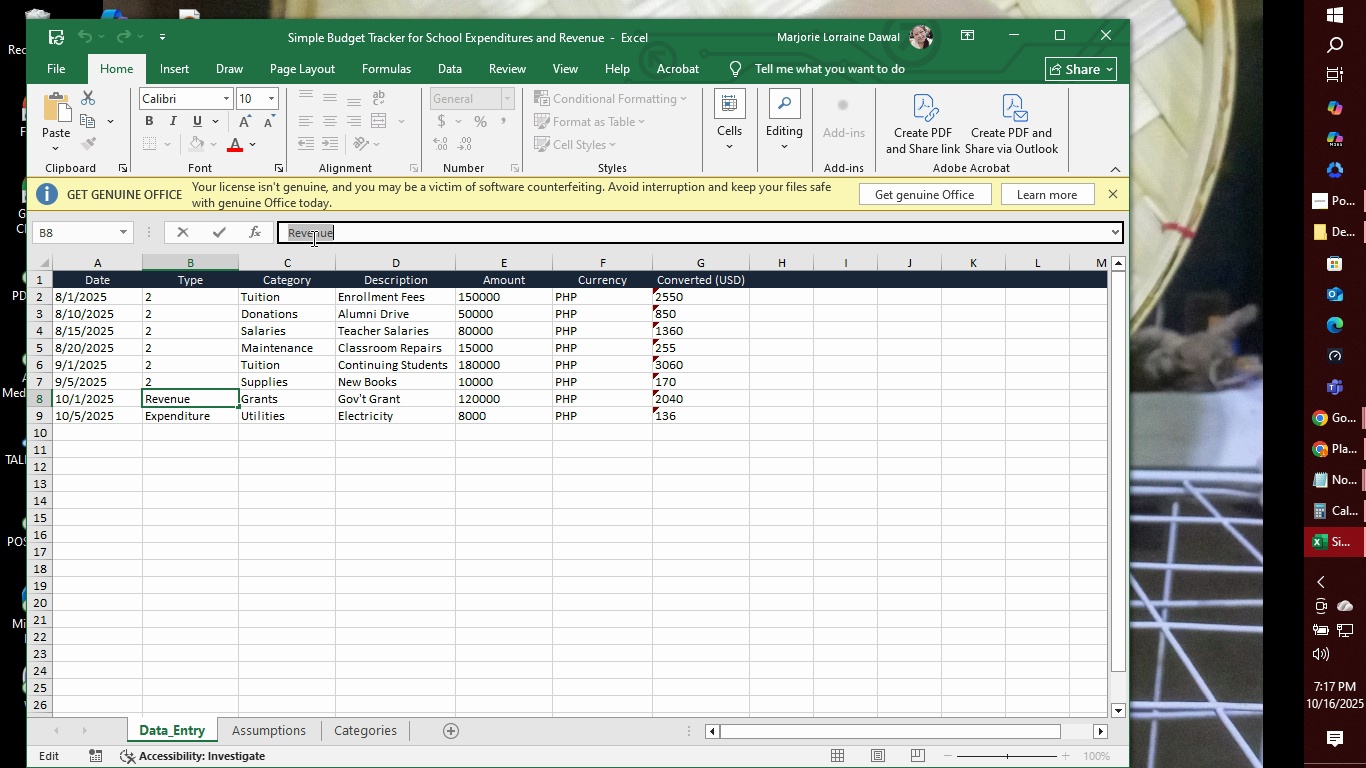 
key(Control+V)
 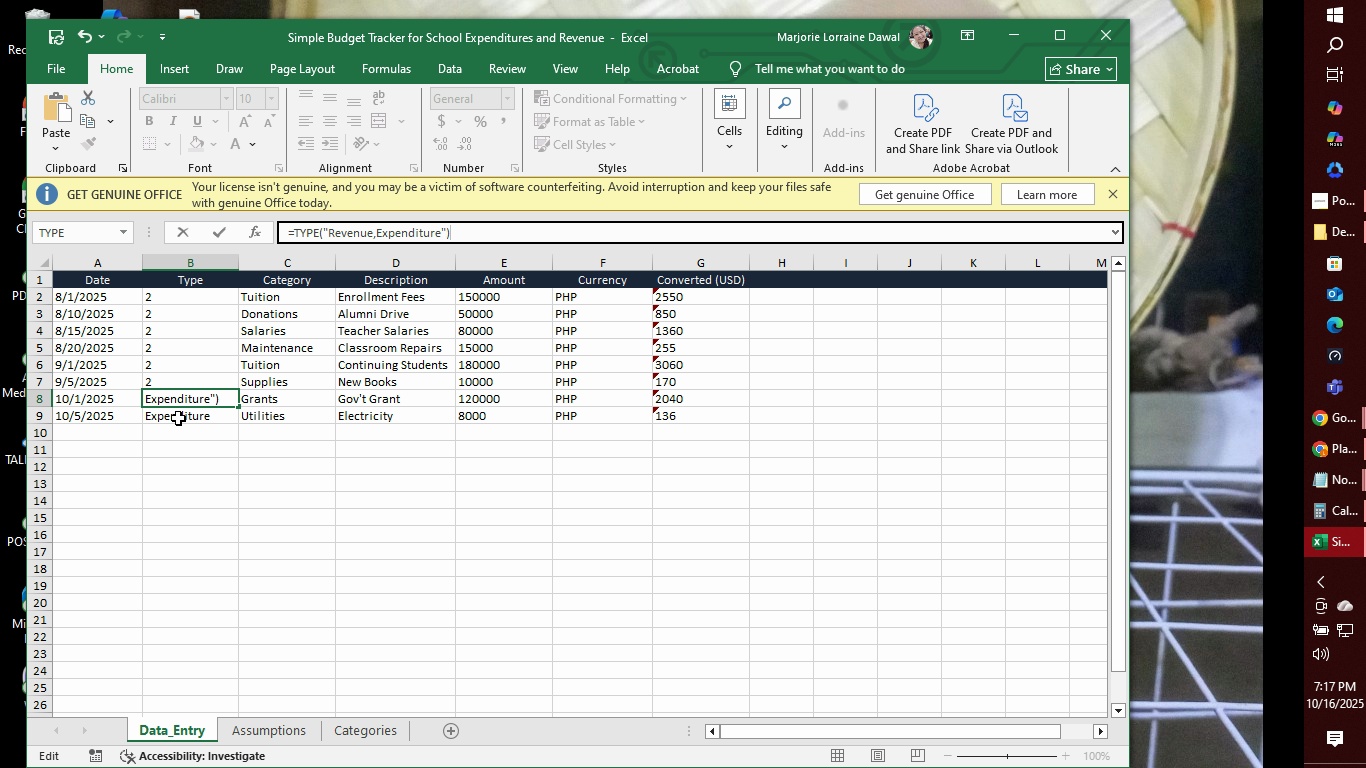 
left_click([181, 416])
 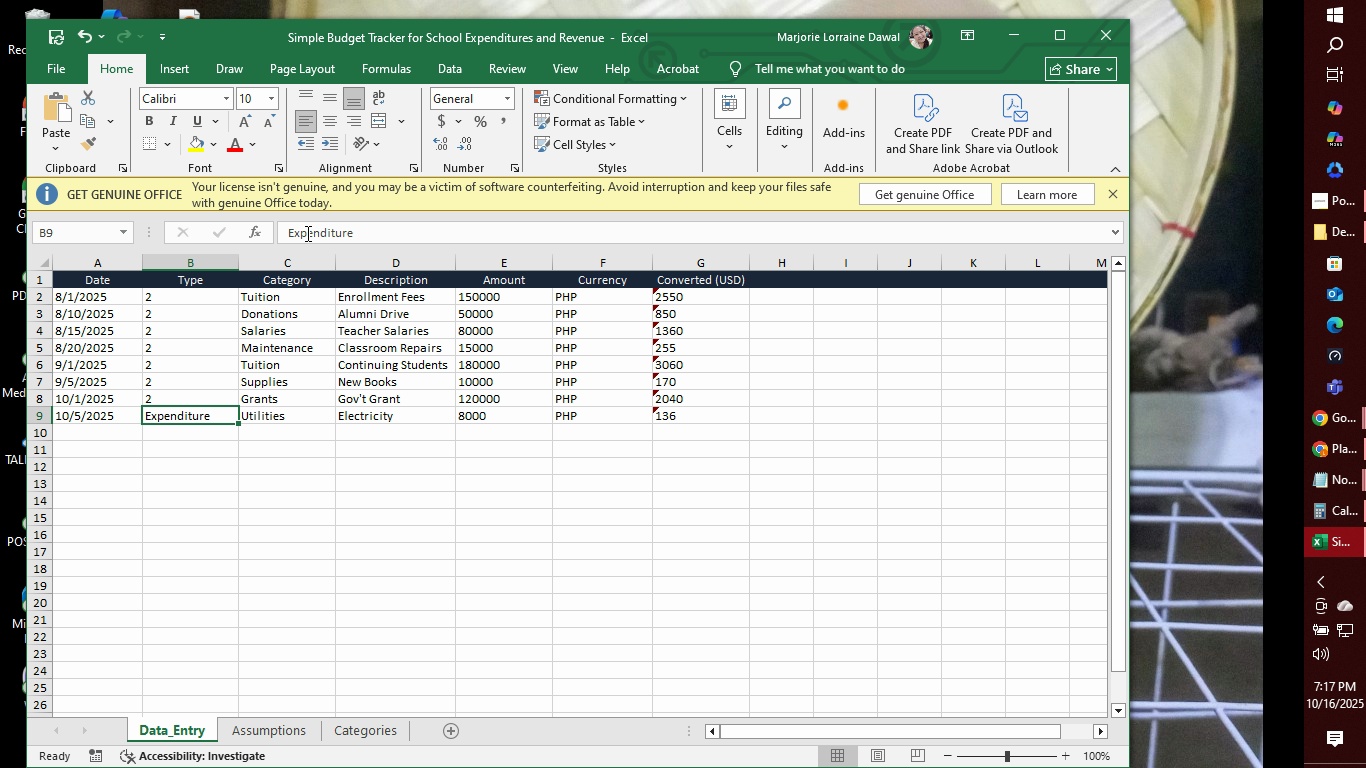 
left_click([306, 233])
 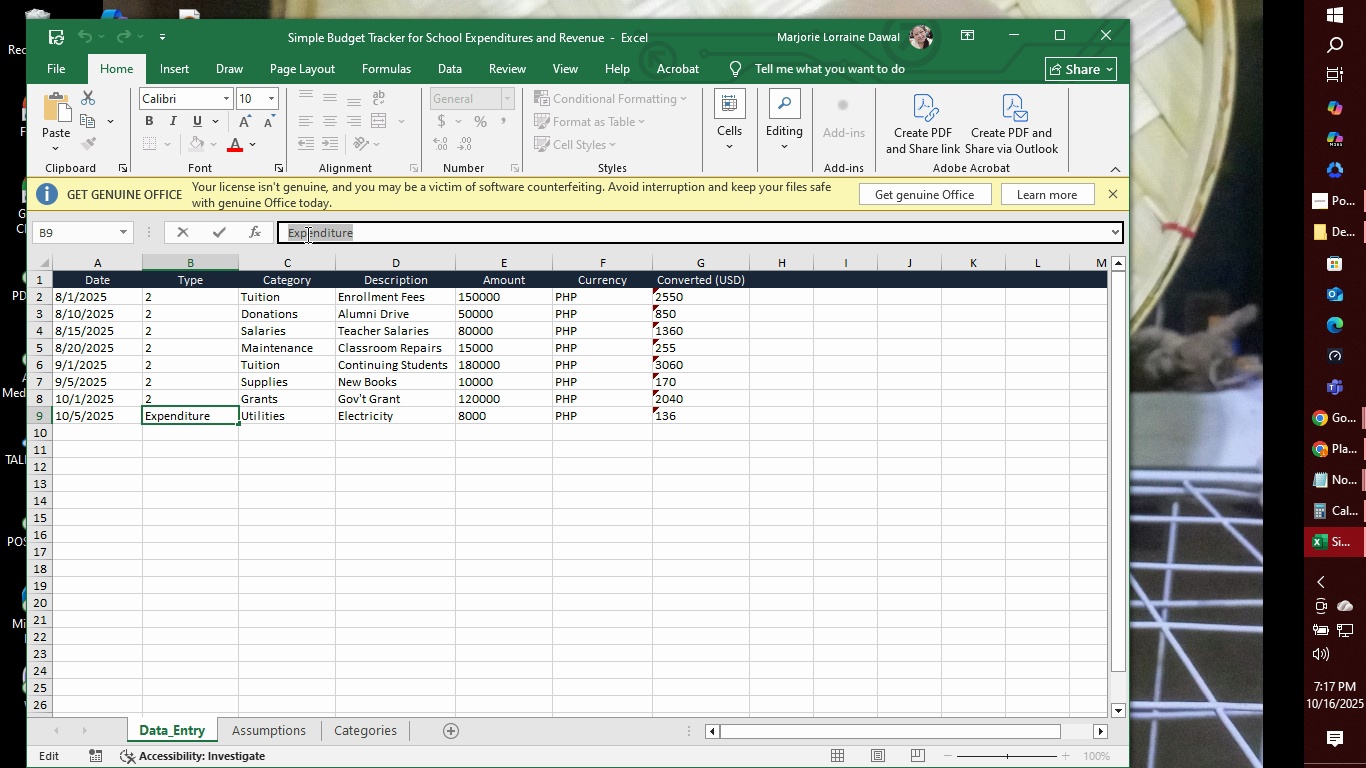 
key(Control+V)
 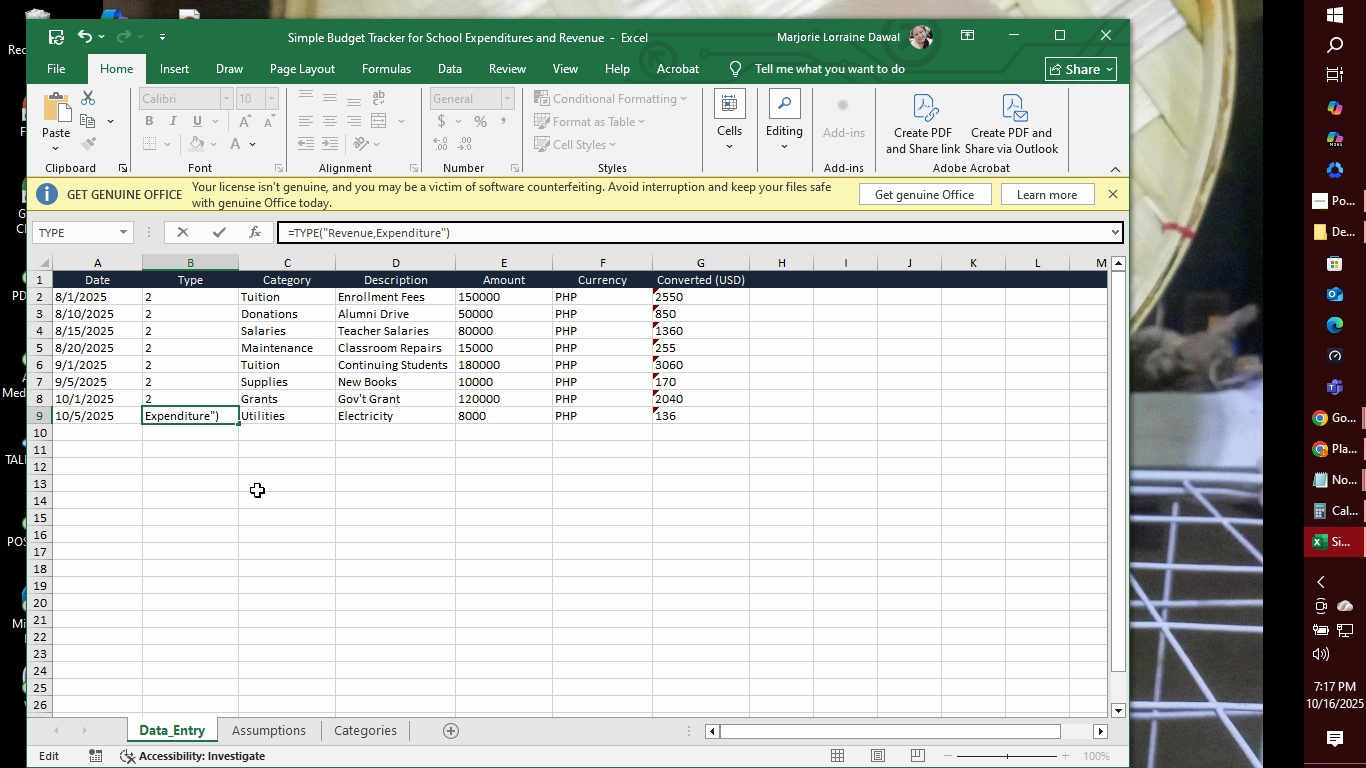 
left_click([257, 490])
 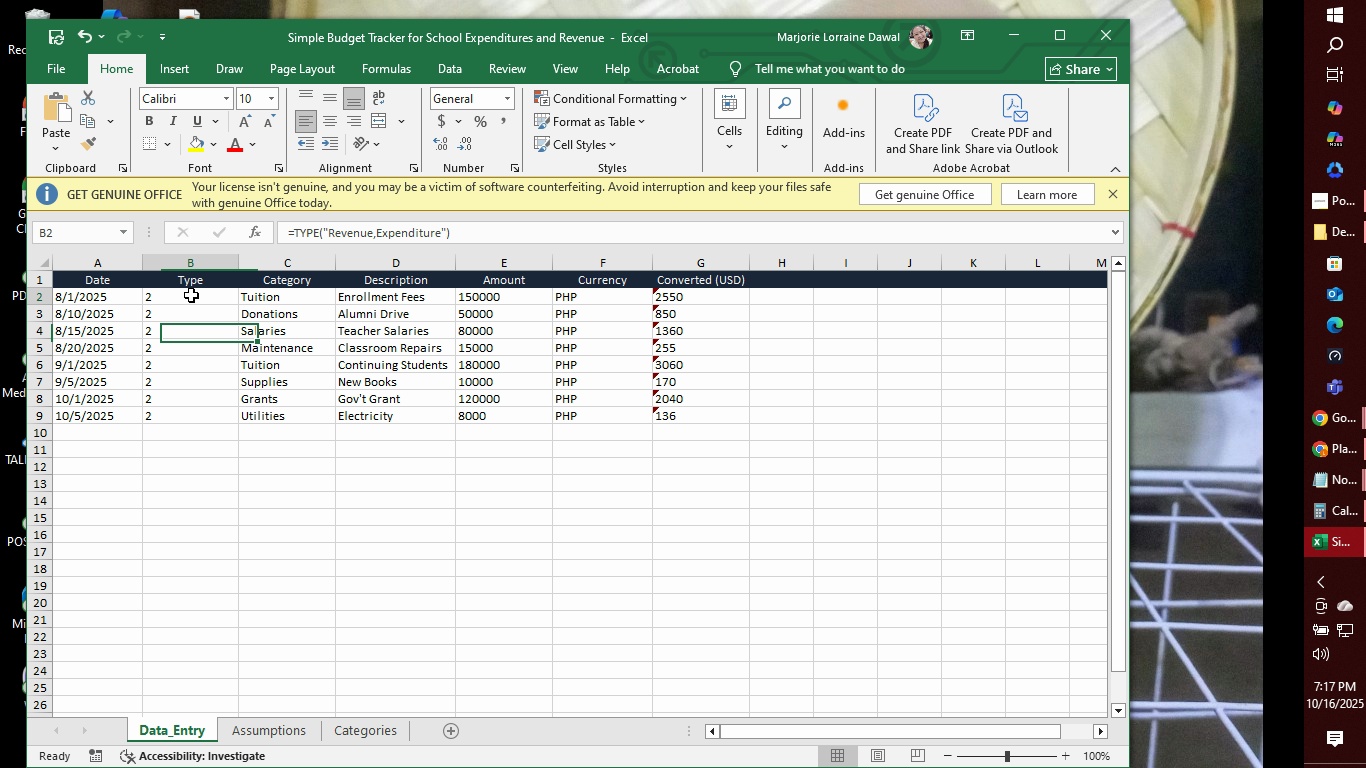 
left_click([191, 295])
 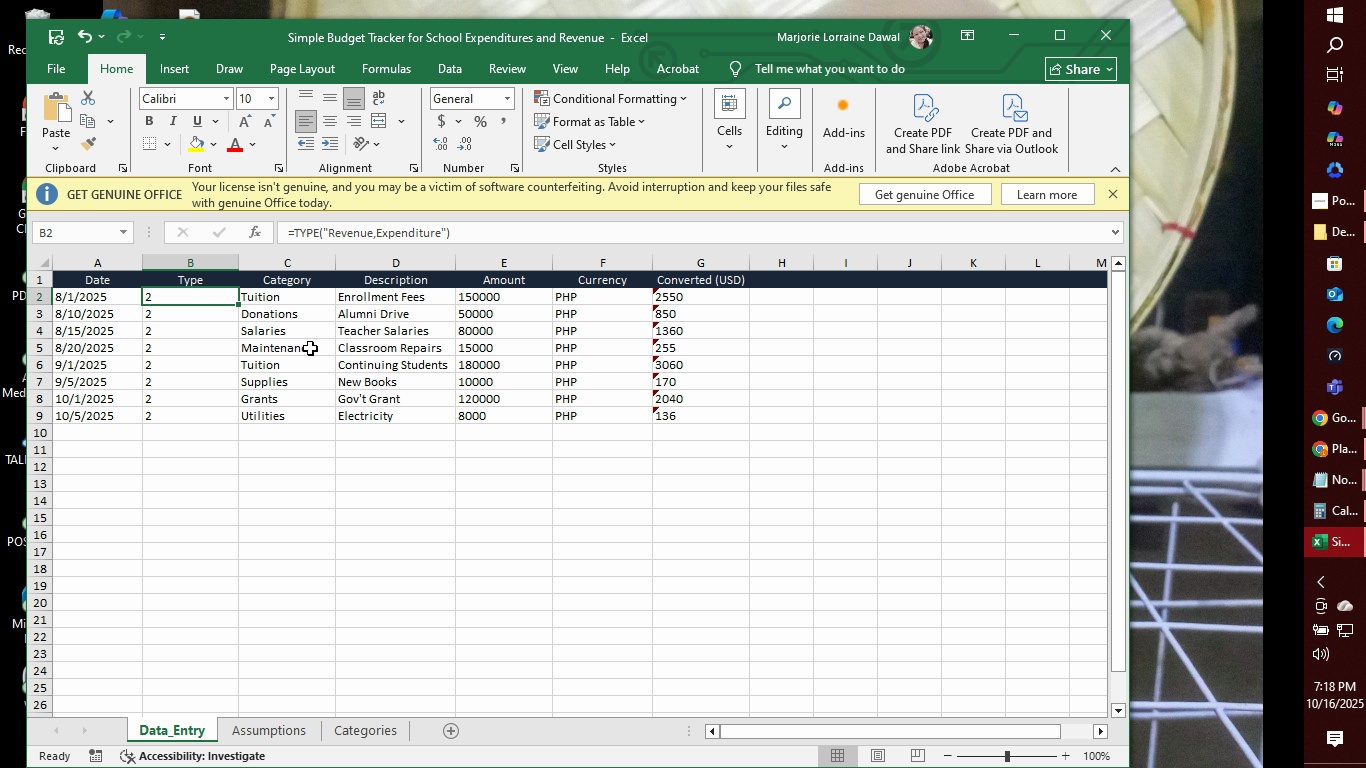 
mouse_move([308, 387])
 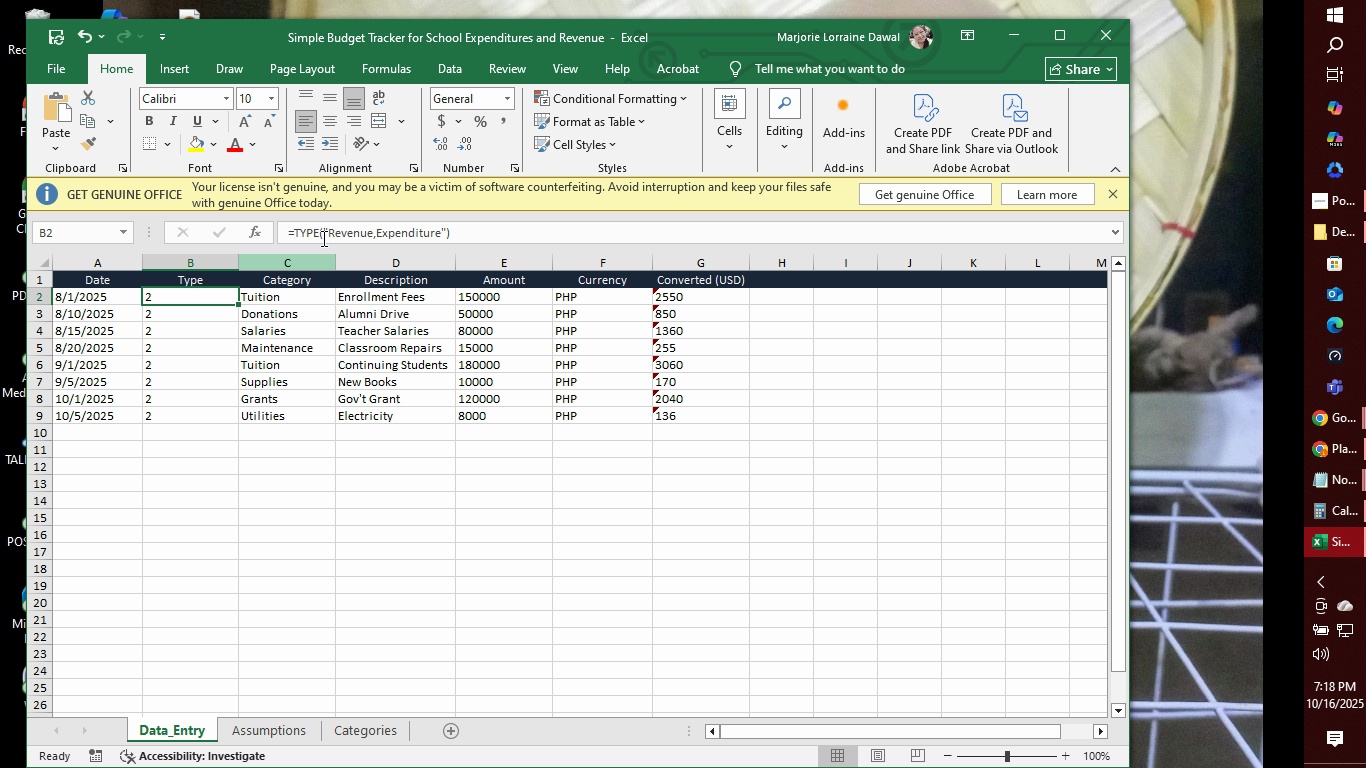 
left_click([322, 233])
 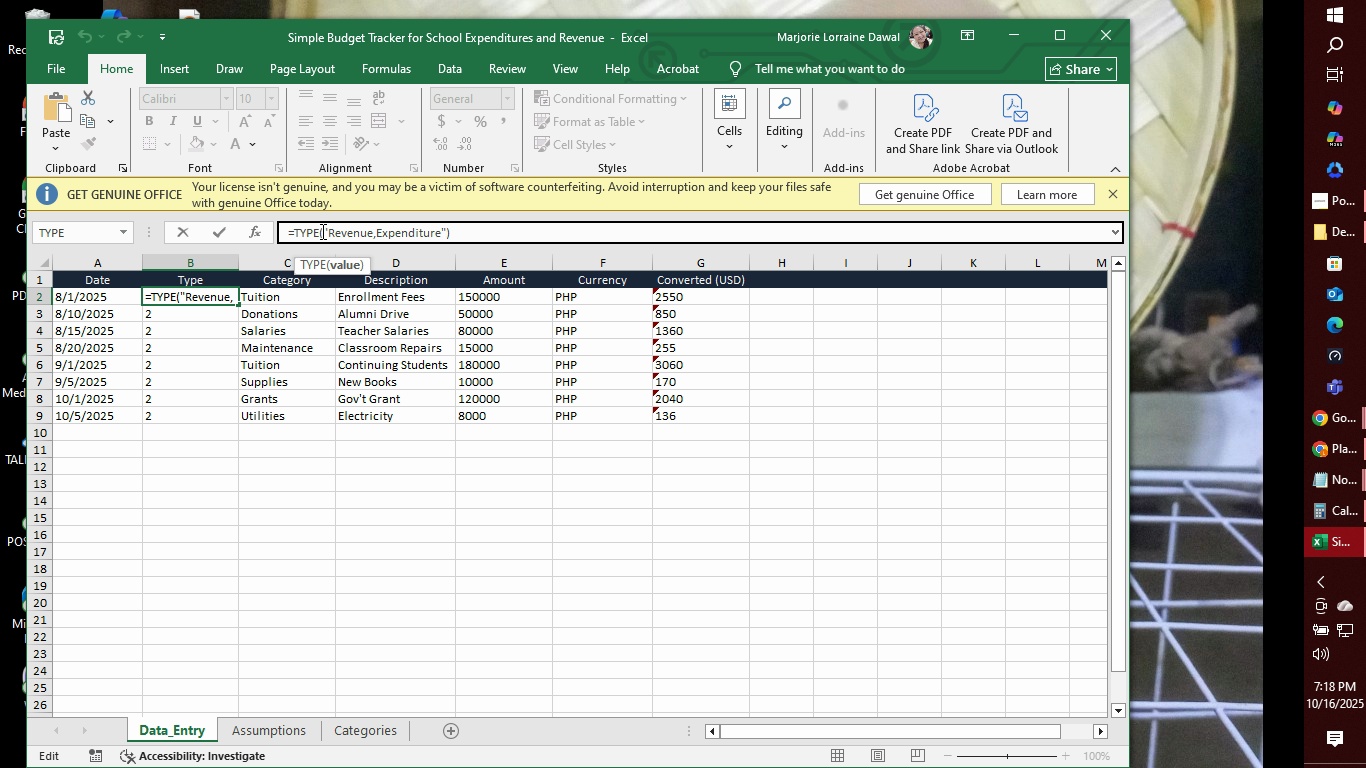 
left_click([321, 231])
 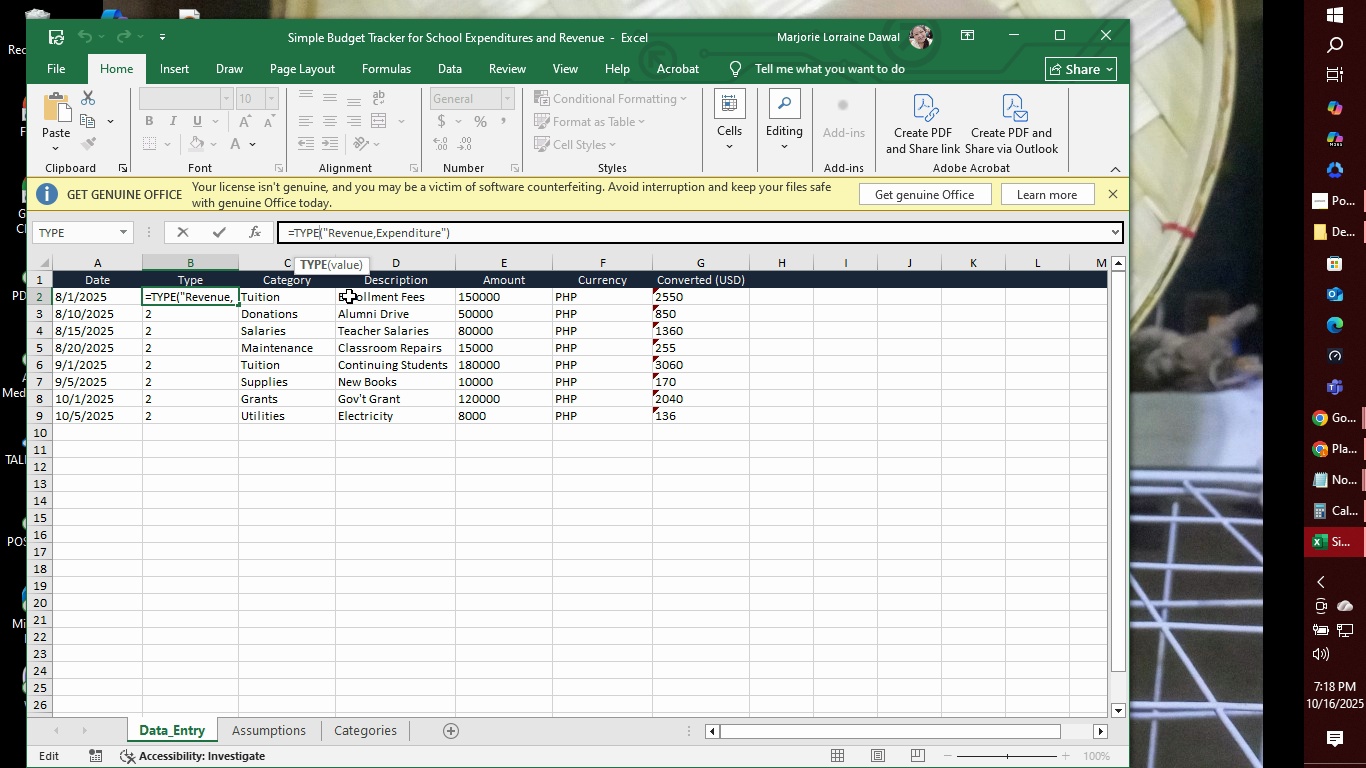 
type(list)
 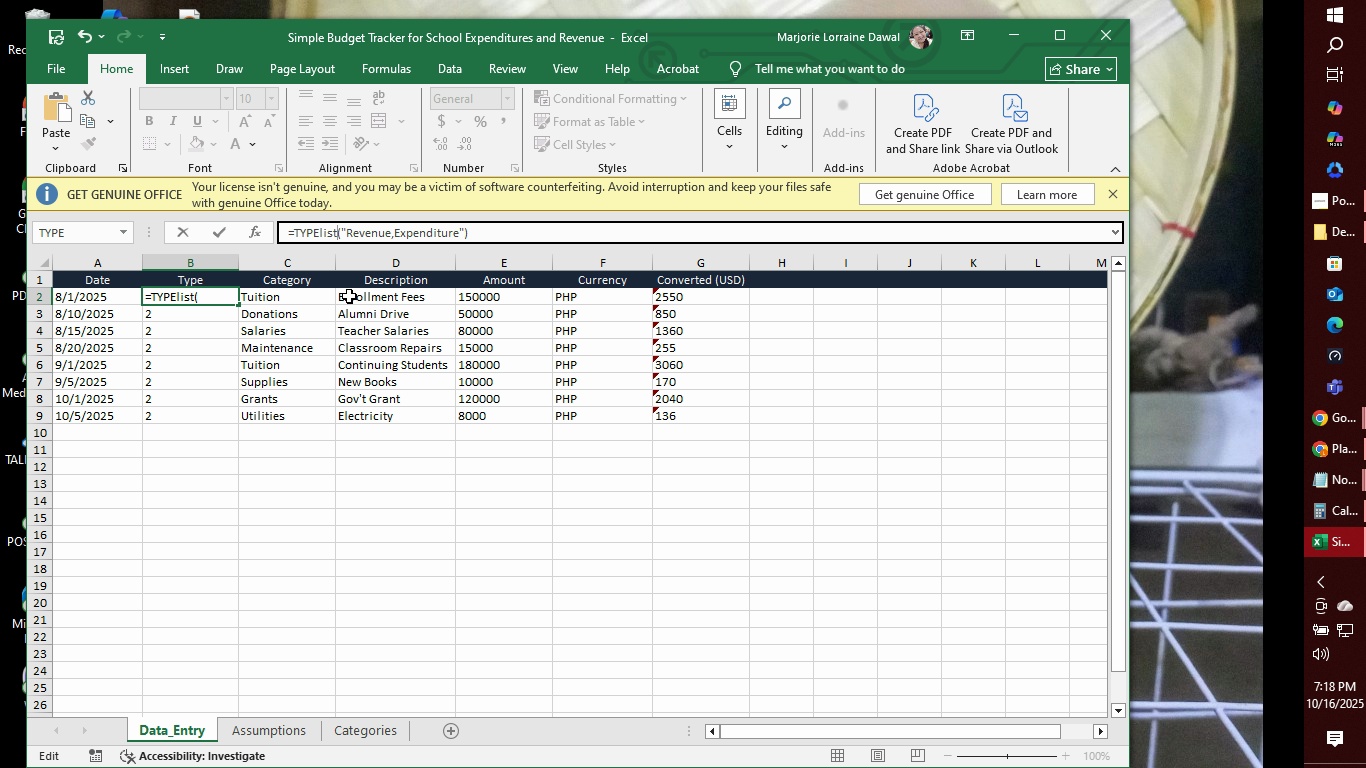 
key(Enter)
 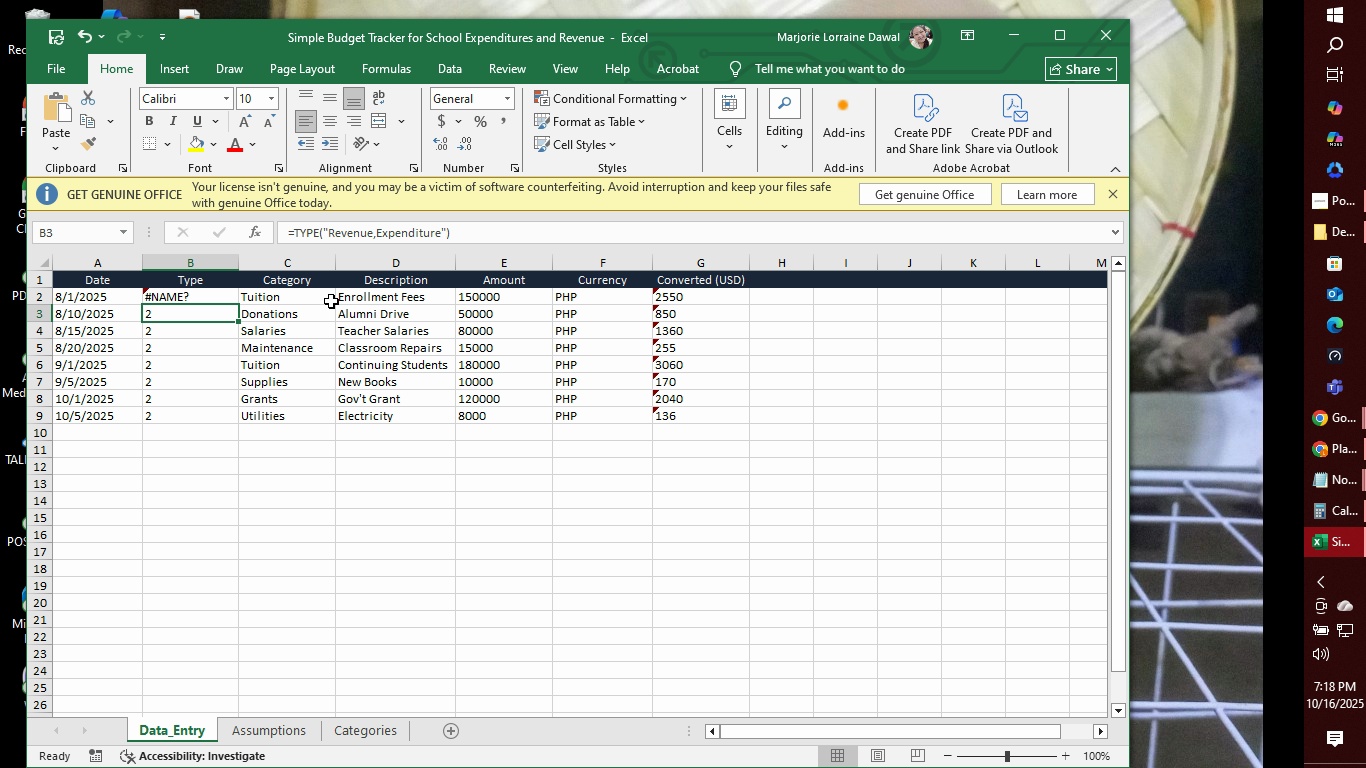 
left_click([200, 296])
 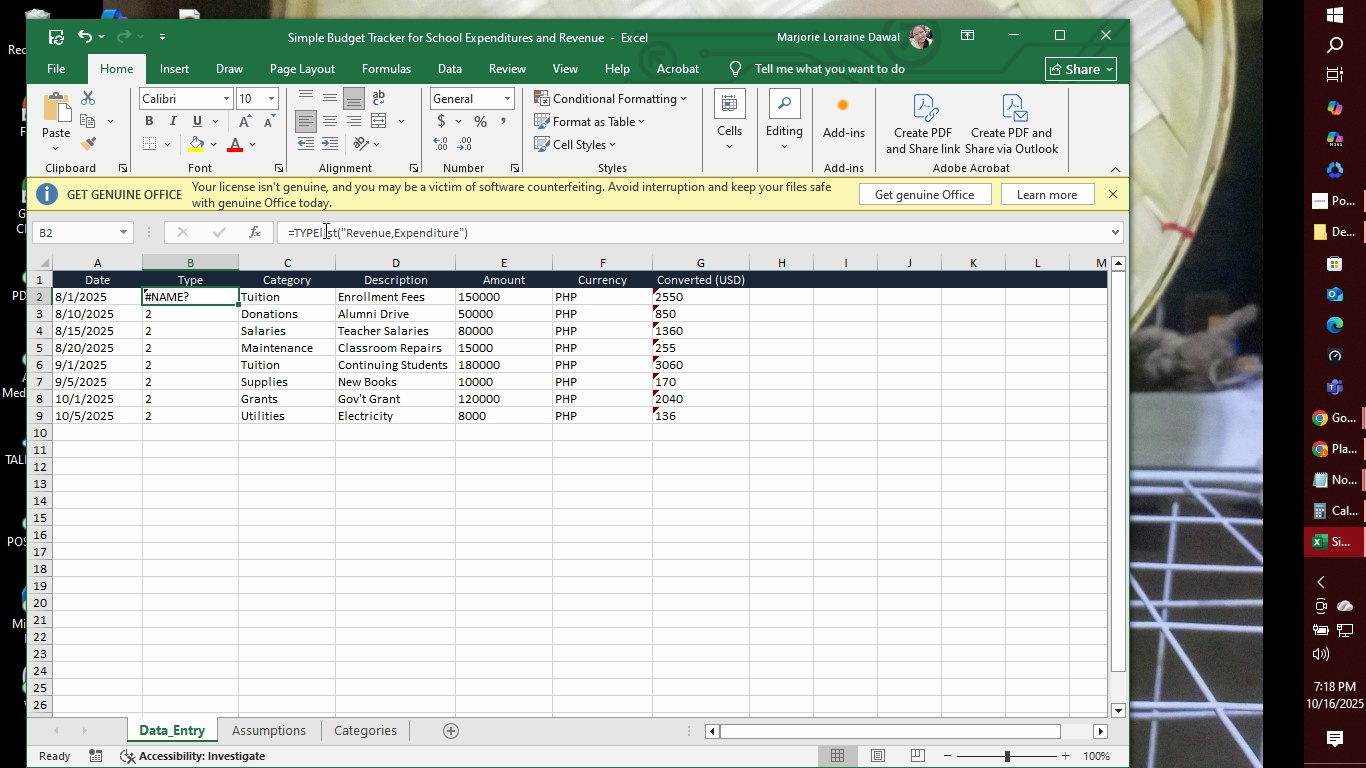 
left_click([324, 230])
 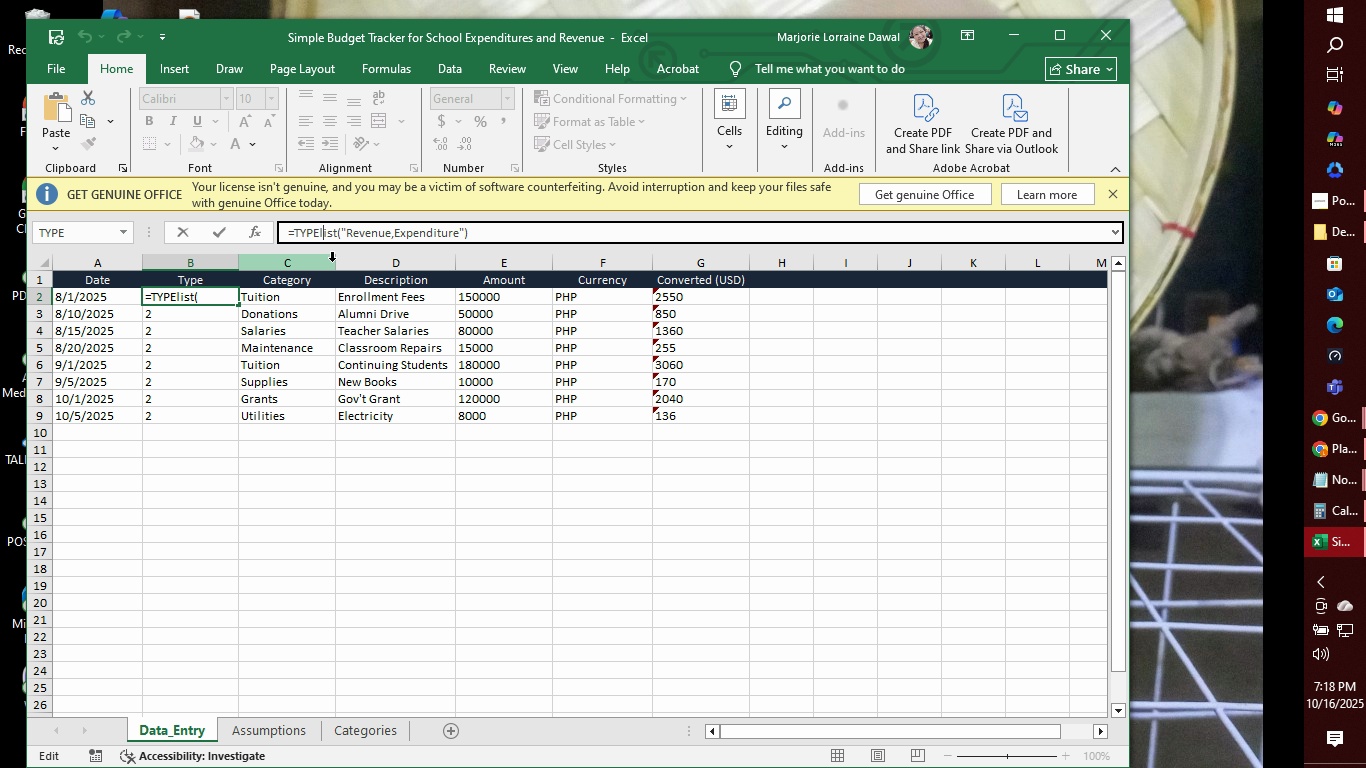 
key(Backspace)
 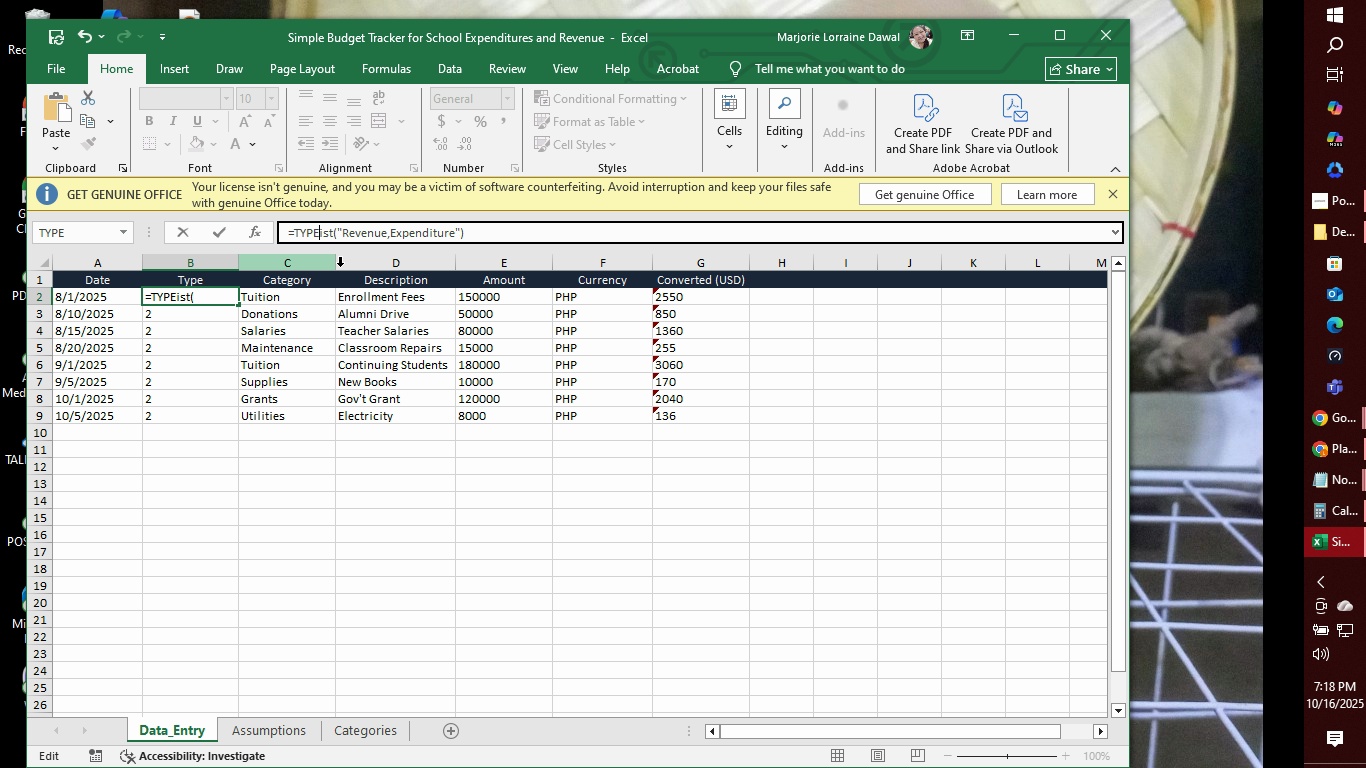 
key(Shift+L)
 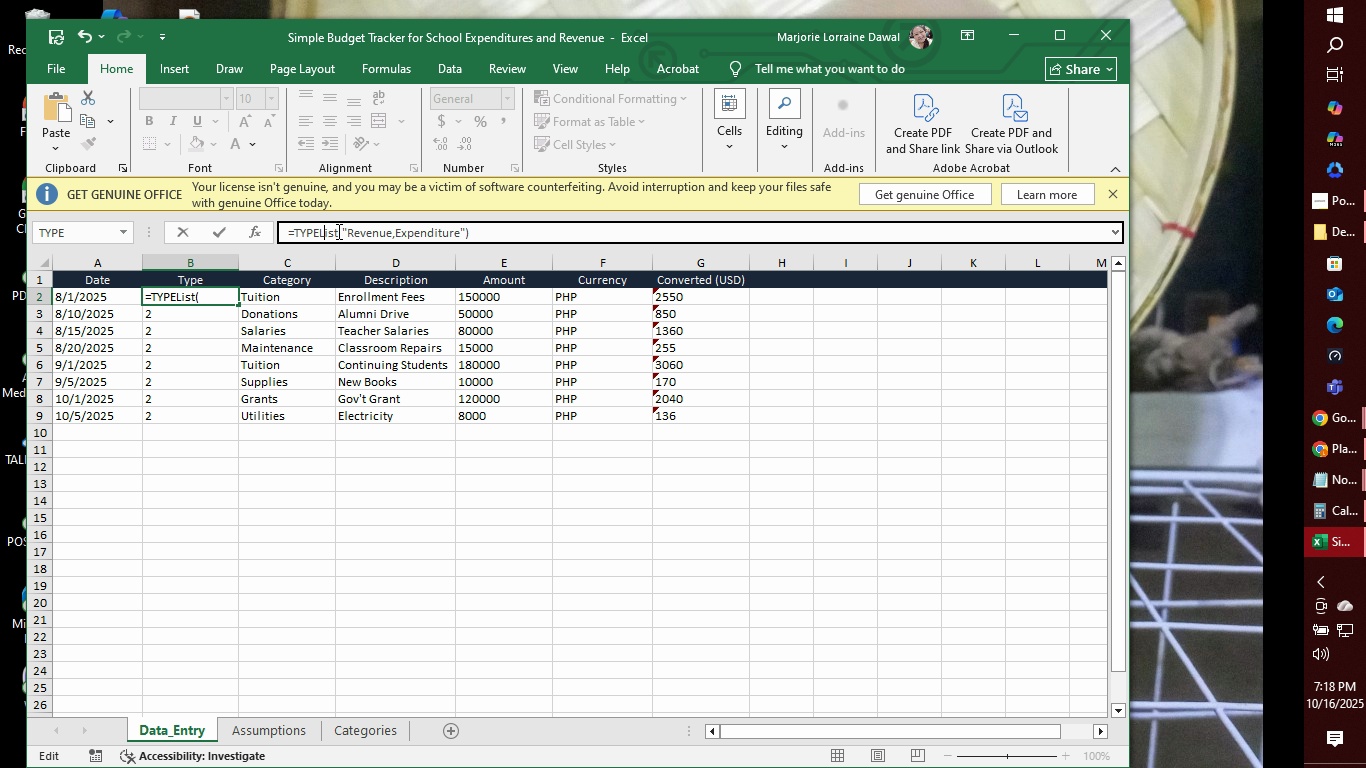 
left_click_drag(start_coordinate=[339, 231], to_coordinate=[469, 231])
 